 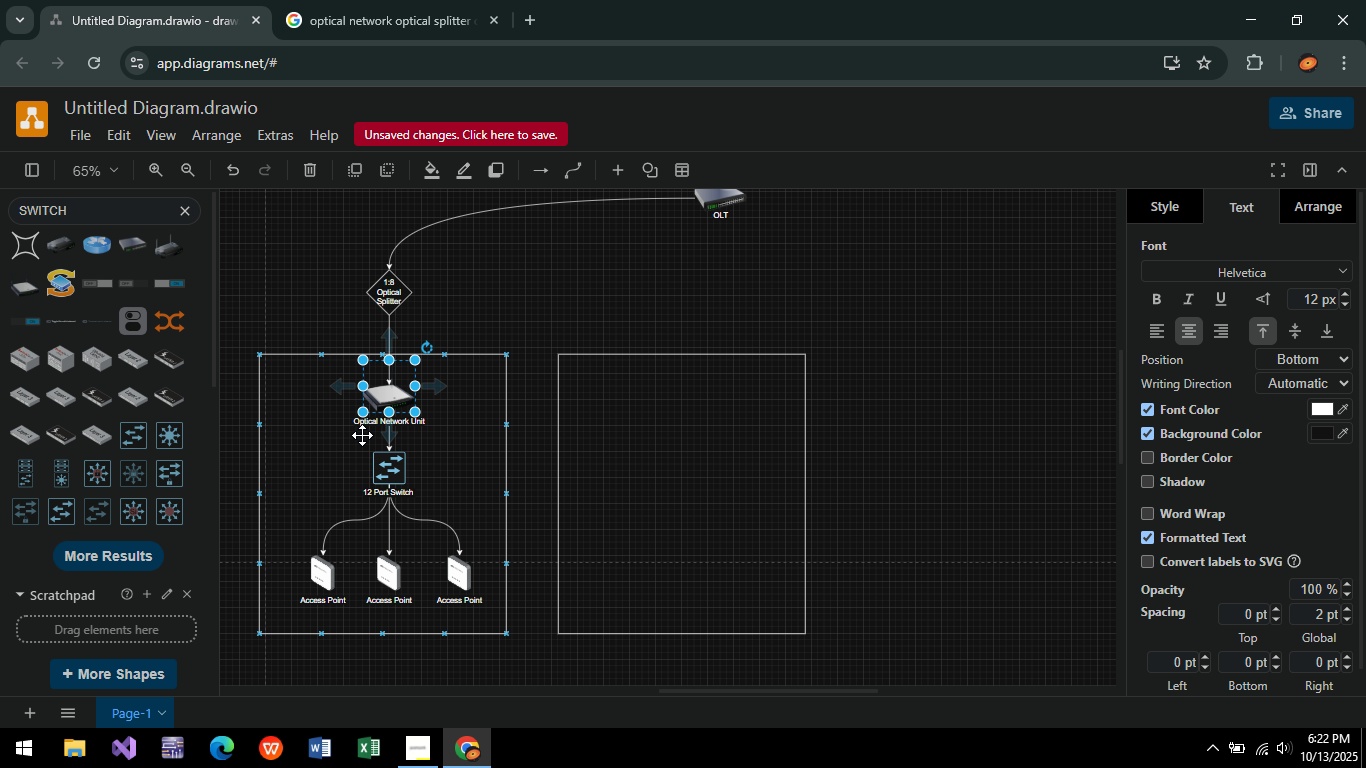 
key(Control+C)
 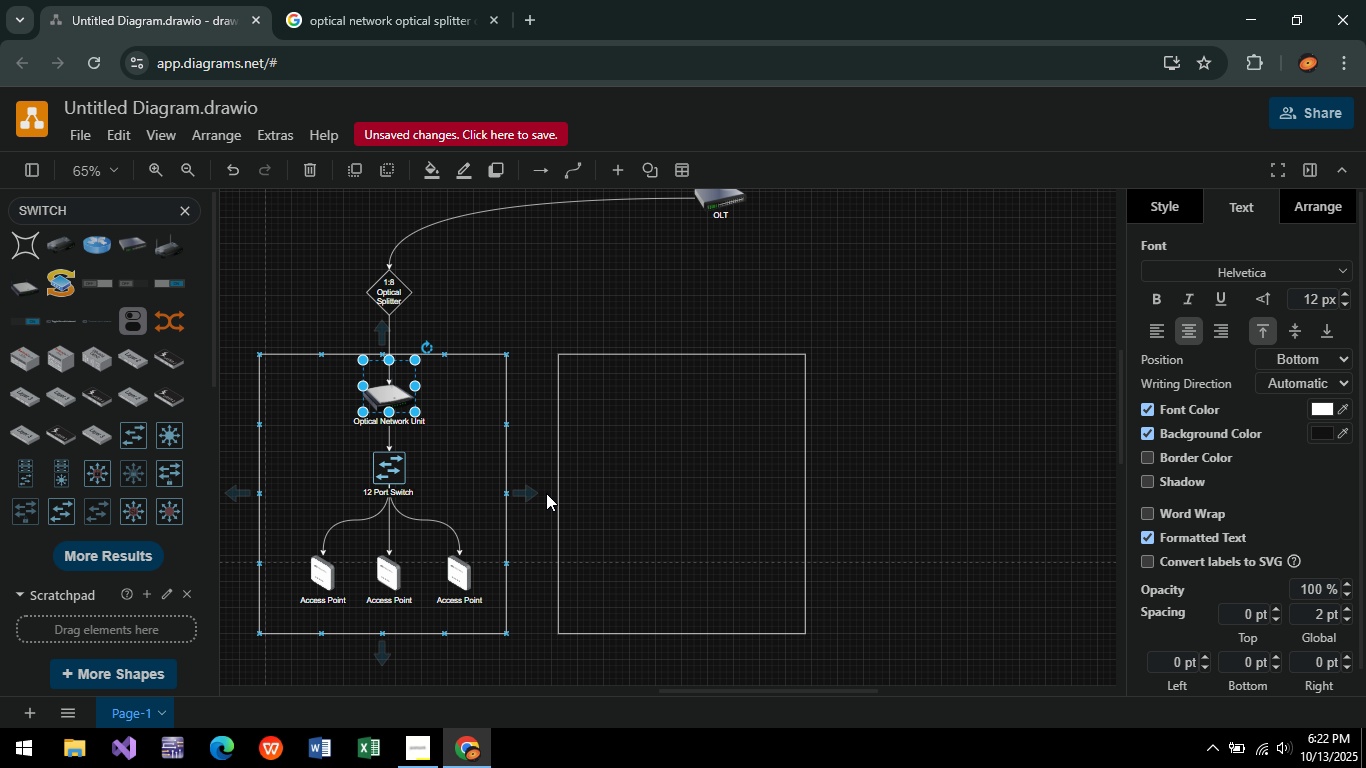 
key(Control+V)
 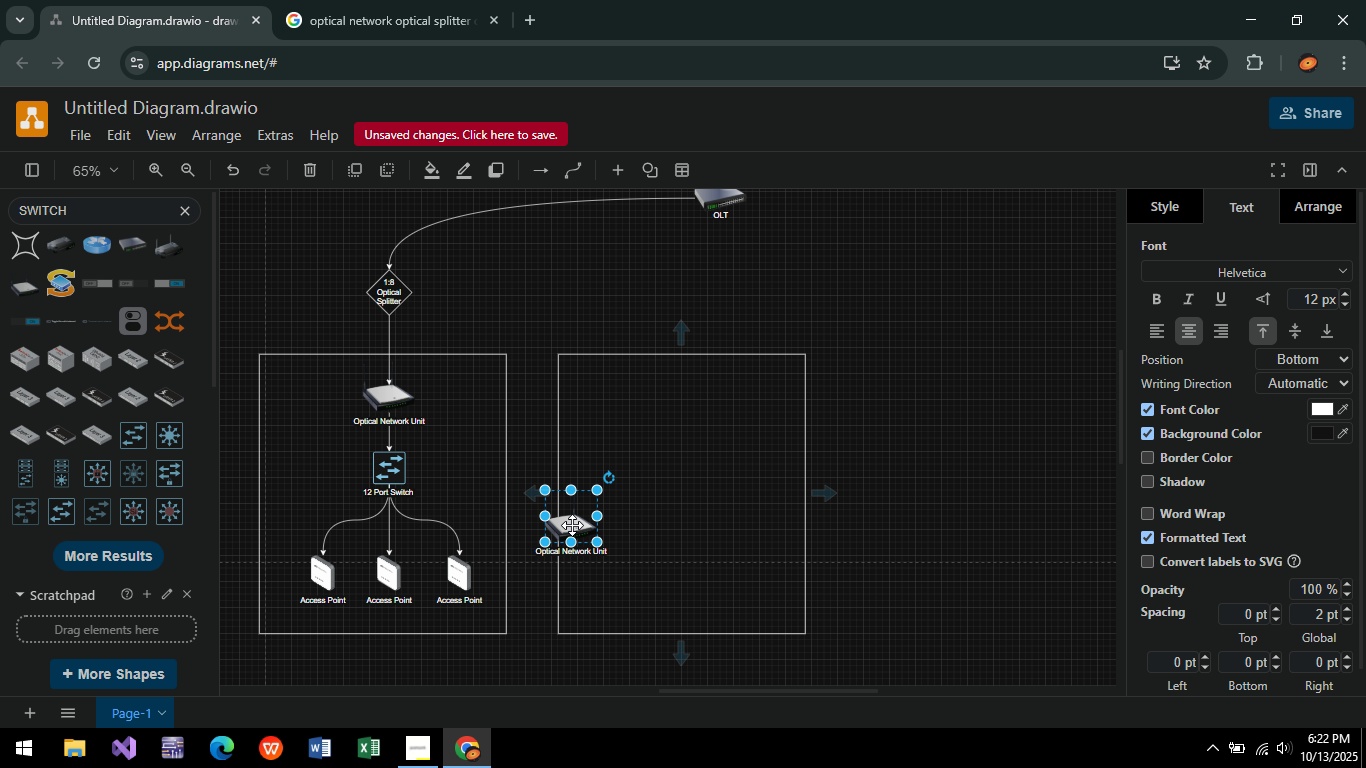 
left_click_drag(start_coordinate=[572, 525], to_coordinate=[681, 398])
 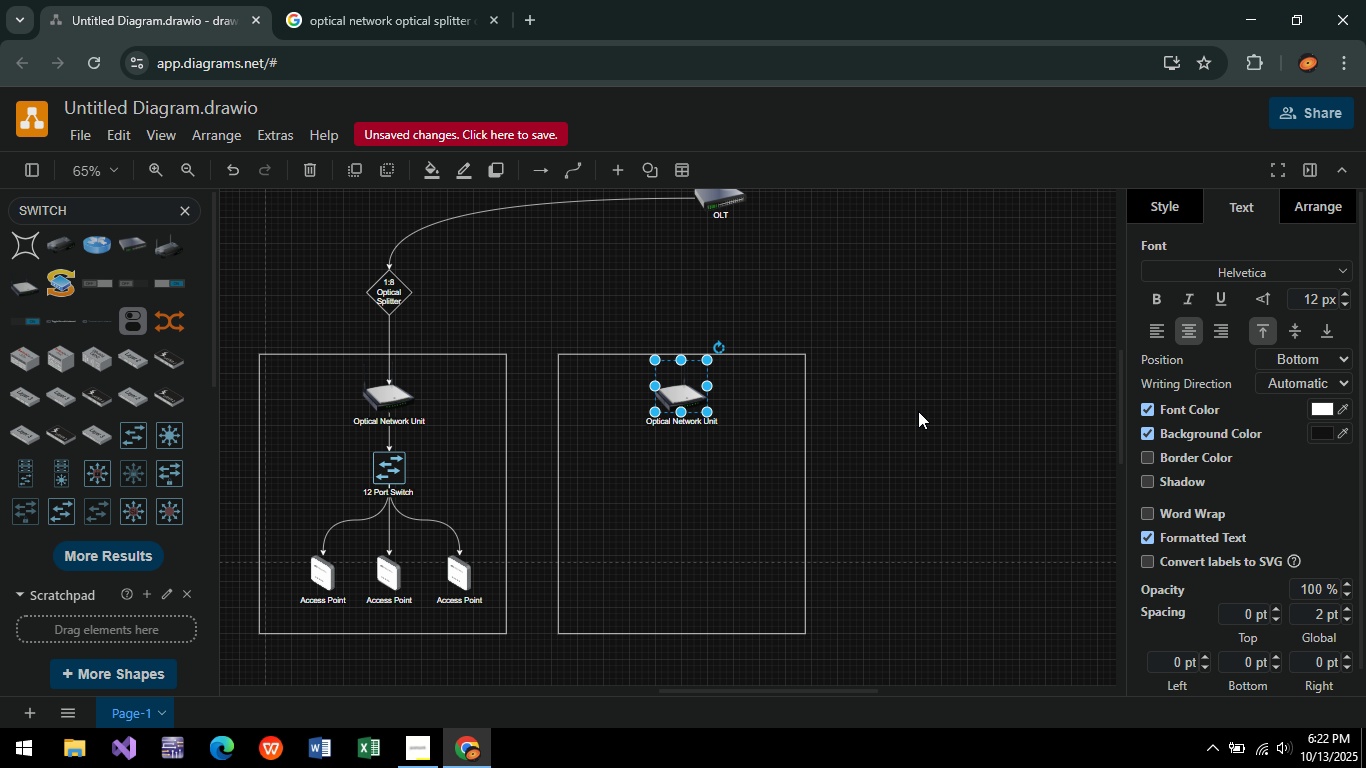 
left_click([918, 411])
 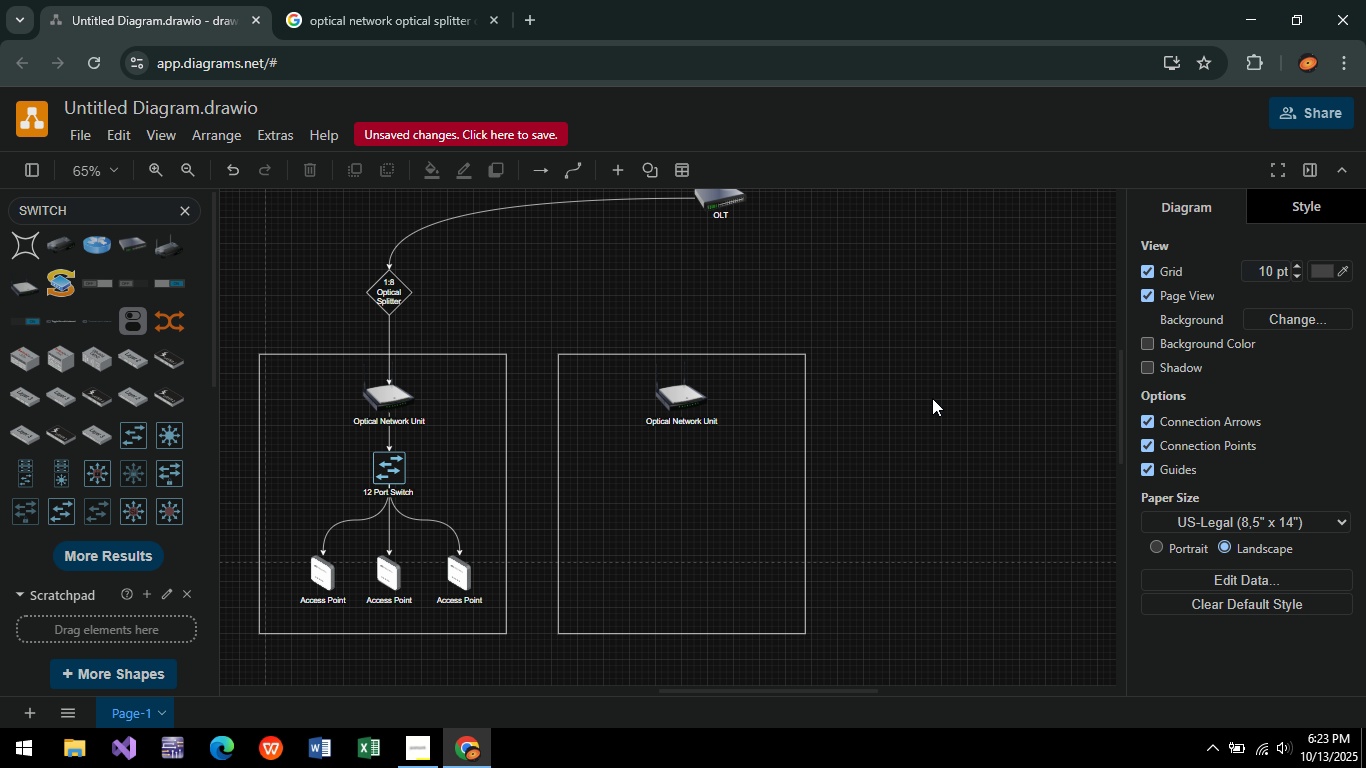 
wait(29.45)
 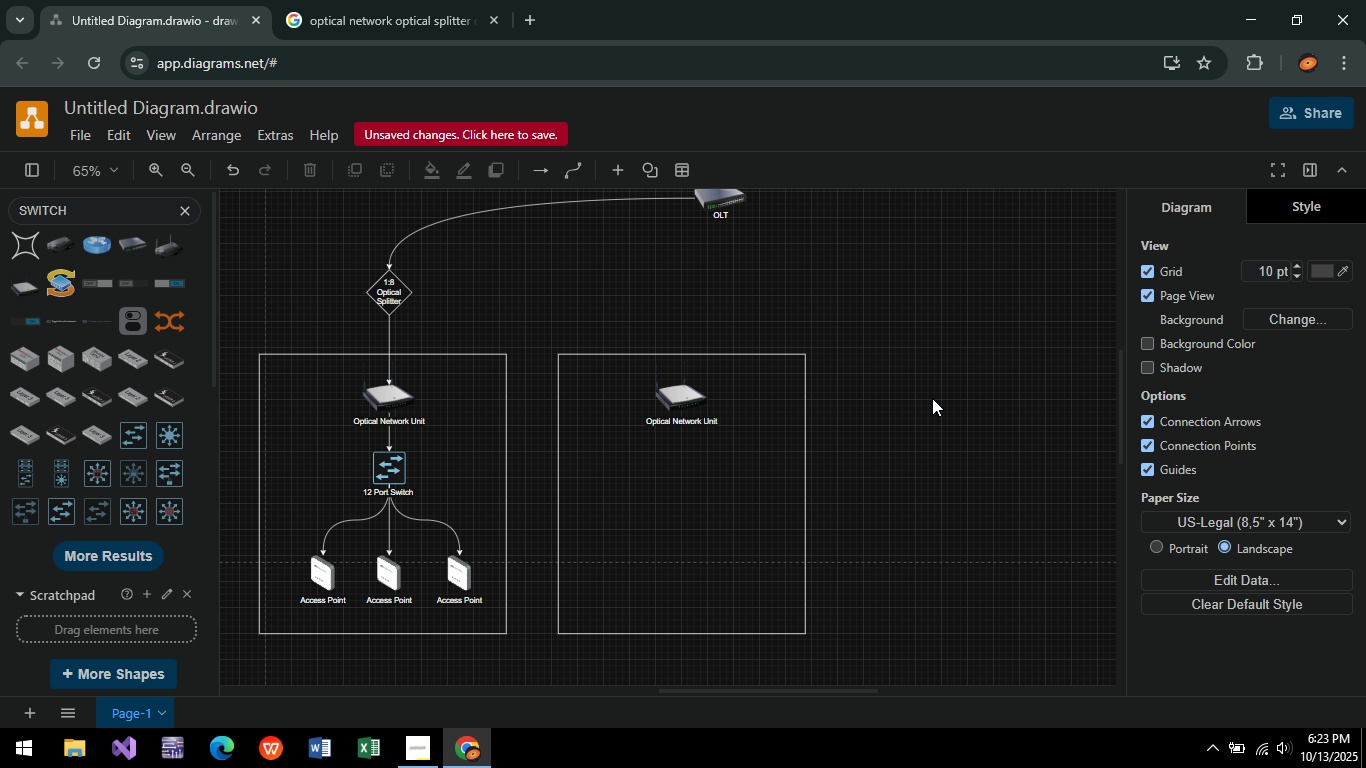 
left_click([392, 471])
 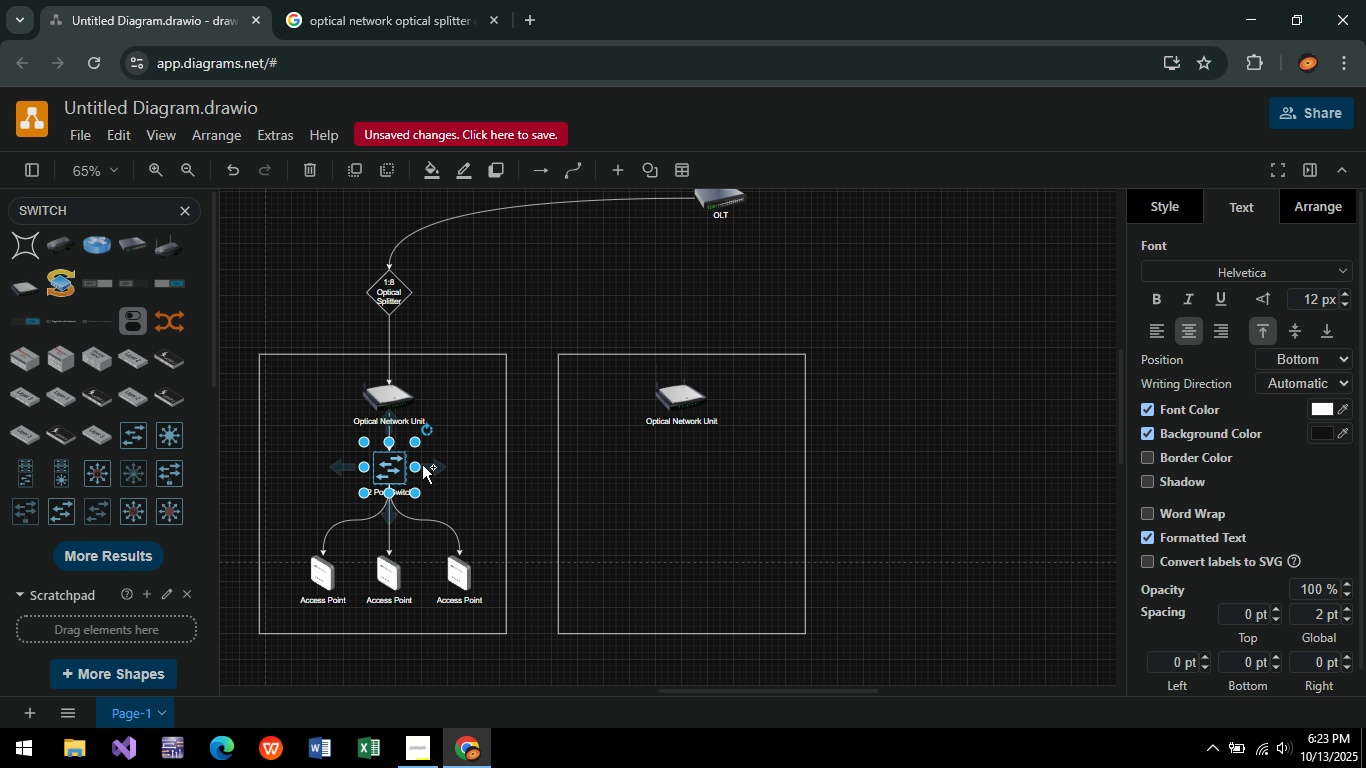 
key(Control+C)
 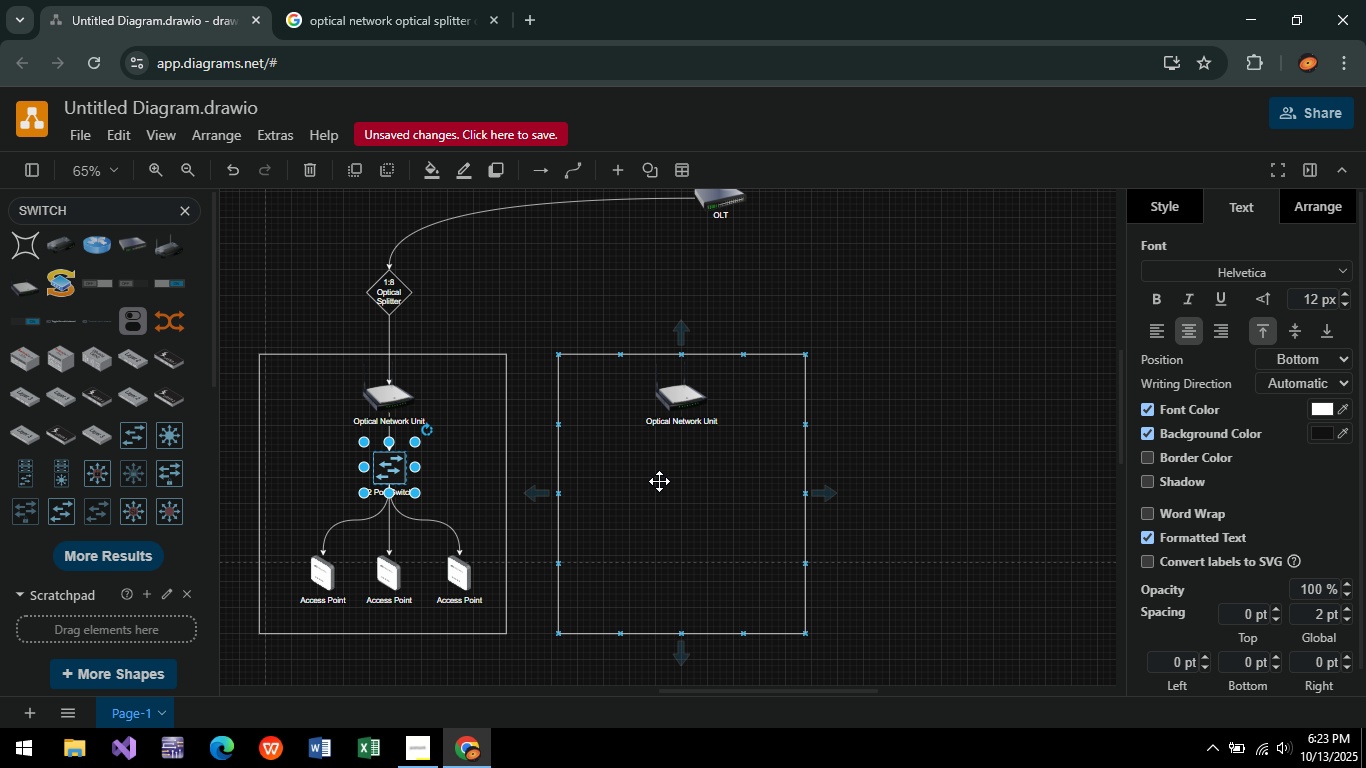 
key(Control+V)
 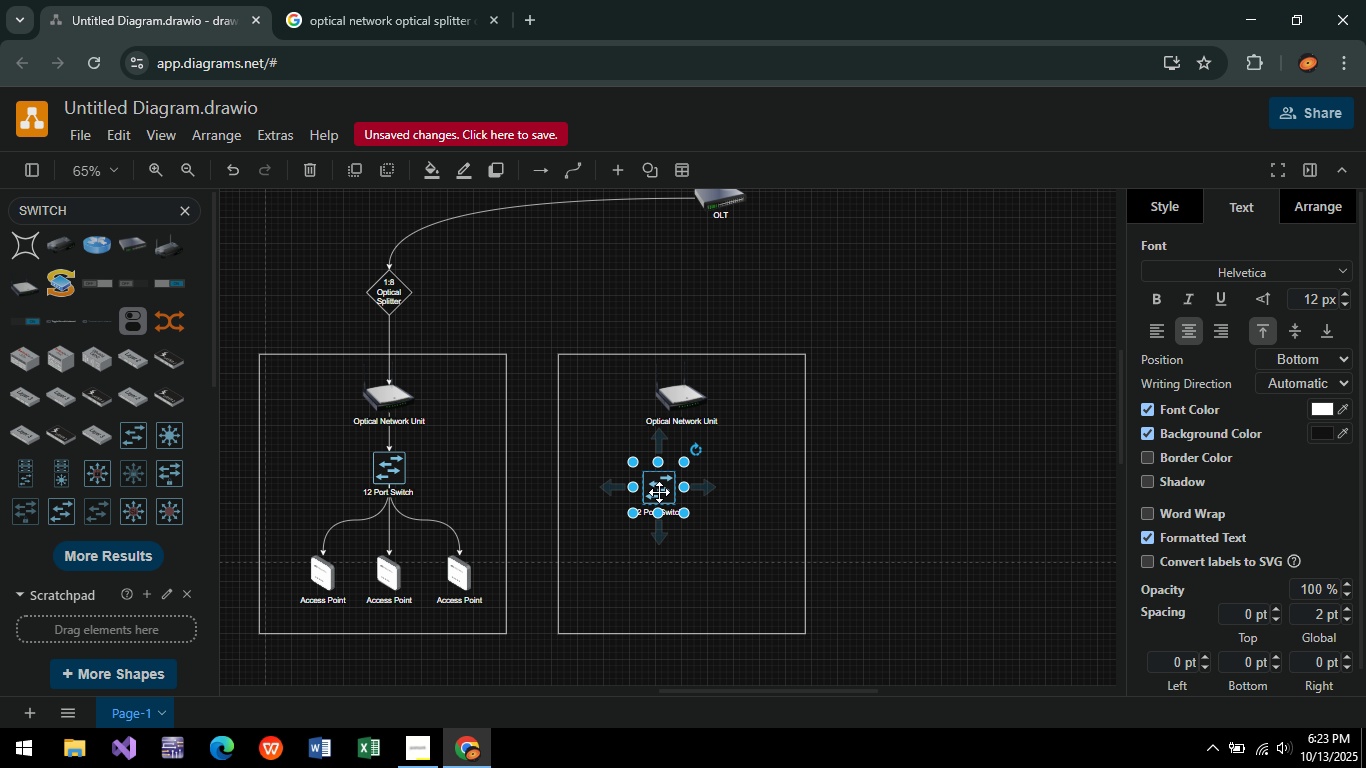 
left_click_drag(start_coordinate=[658, 492], to_coordinate=[687, 476])
 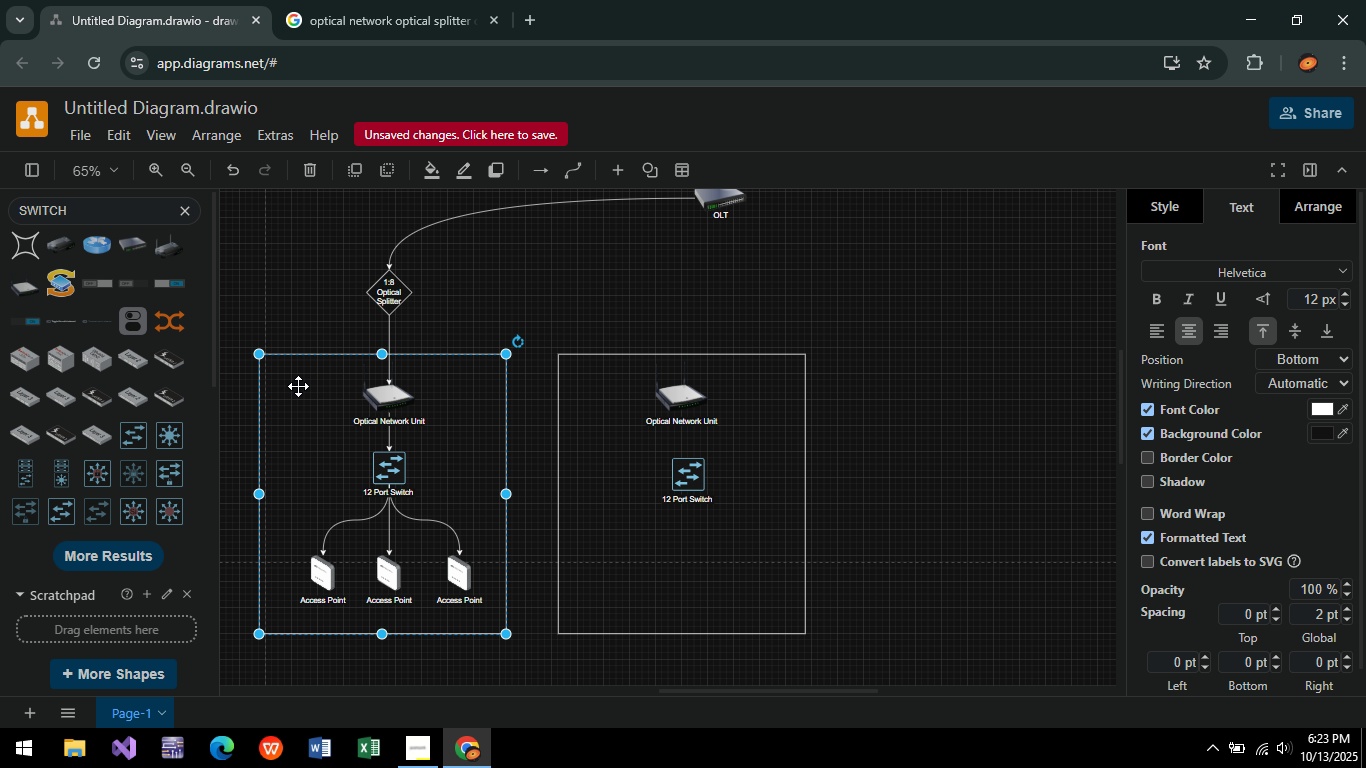 
left_click([298, 386])
 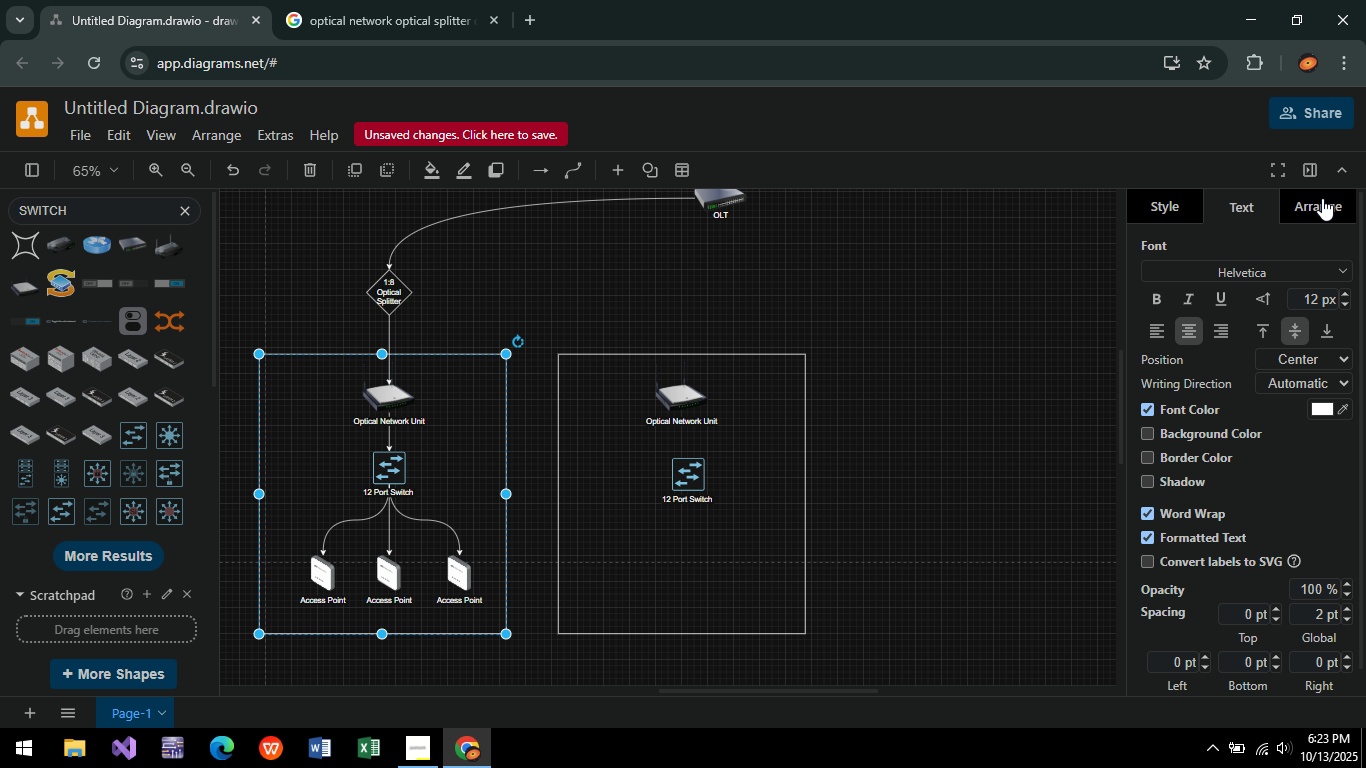 
left_click([1323, 204])
 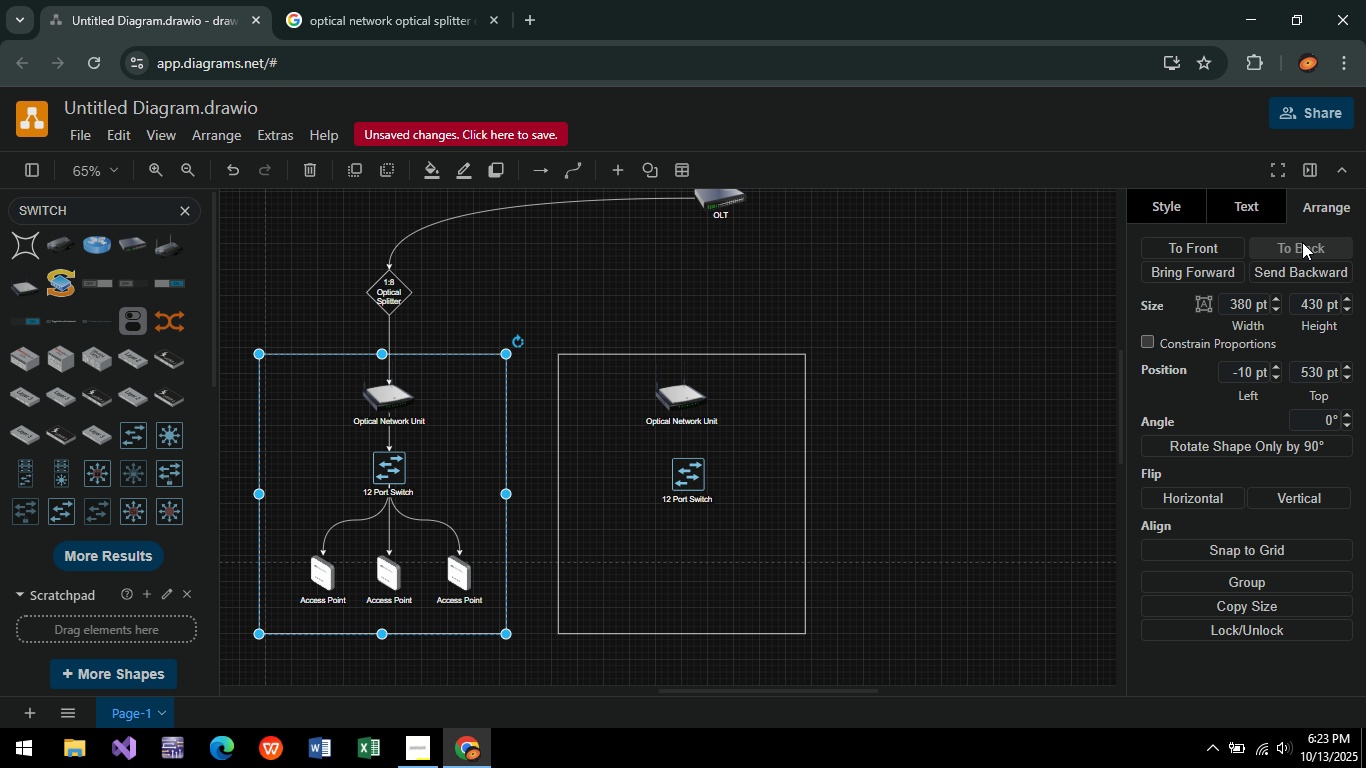 
left_click([1302, 242])
 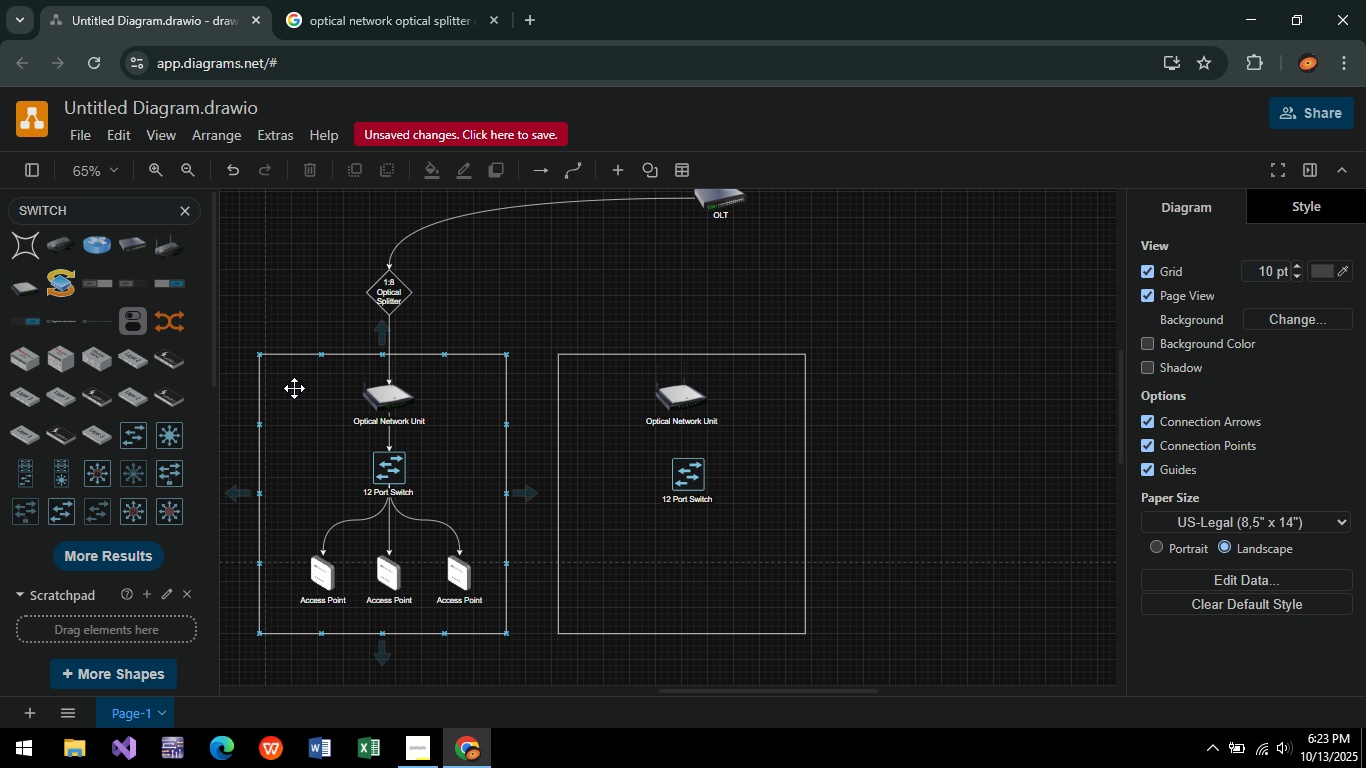 
left_click_drag(start_coordinate=[293, 389], to_coordinate=[328, 407])
 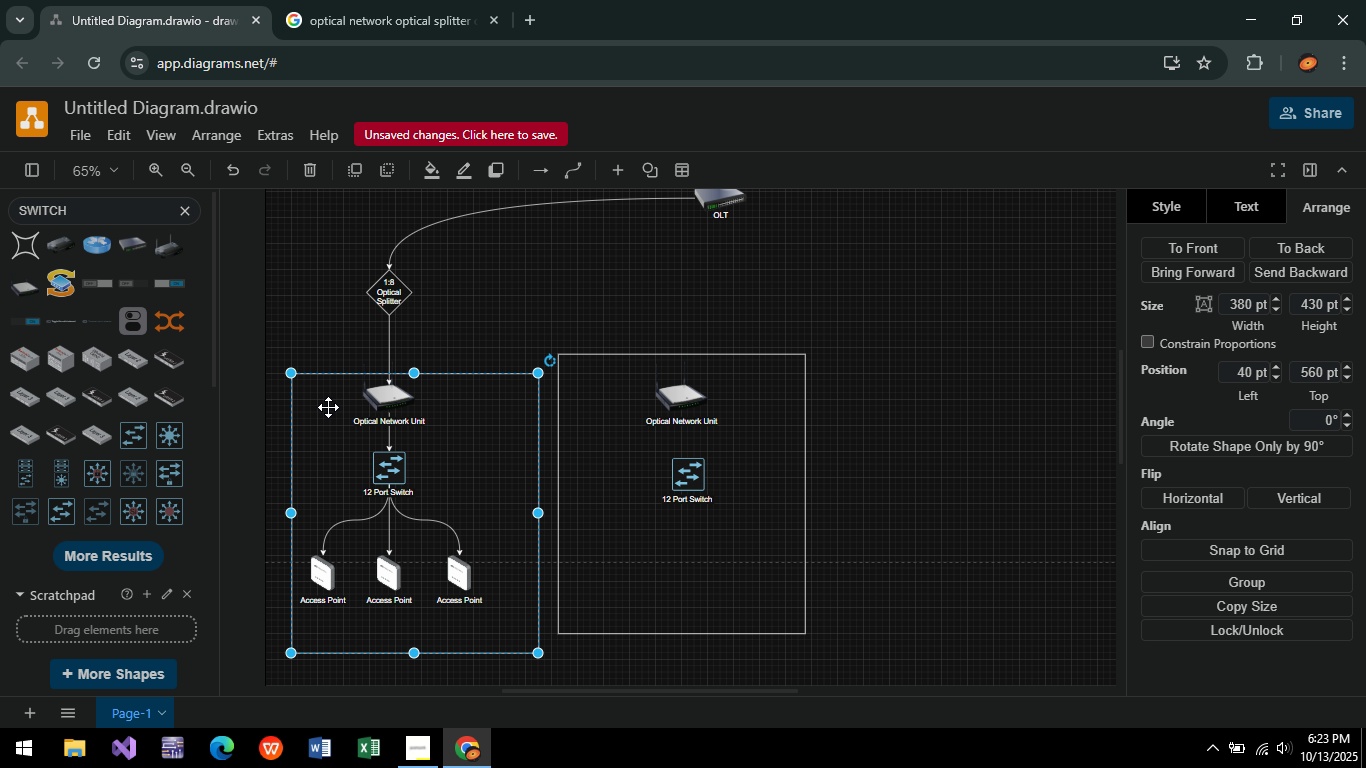 
key(Control+X)
 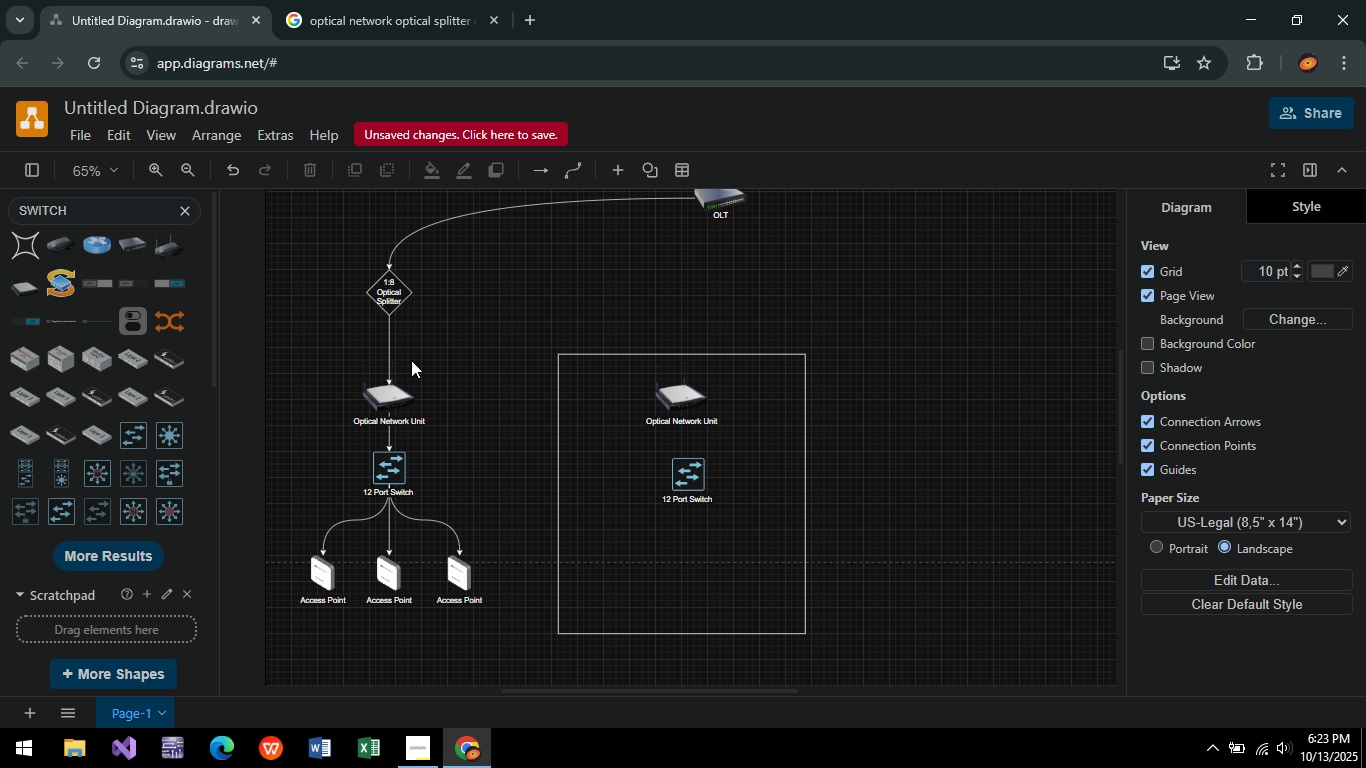 
key(Control+X)
 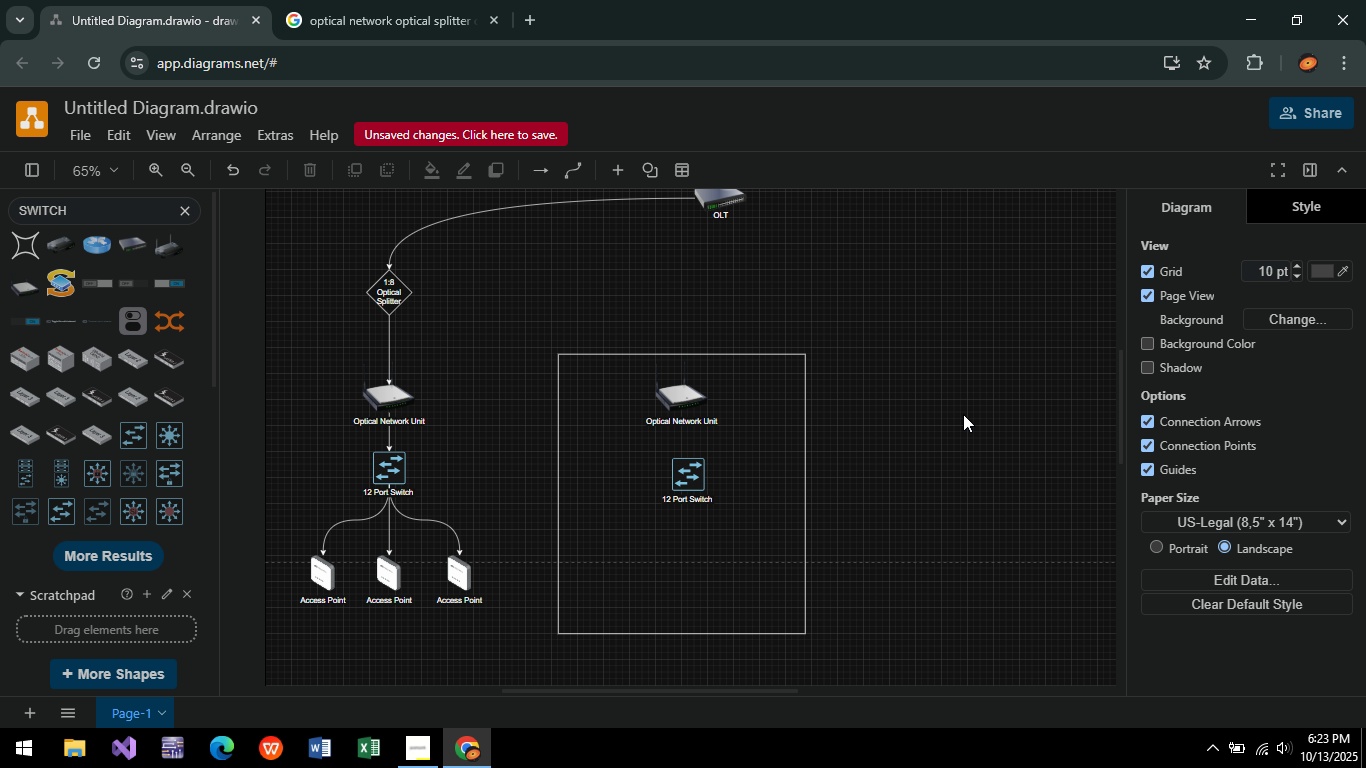 
key(Control+Z)
 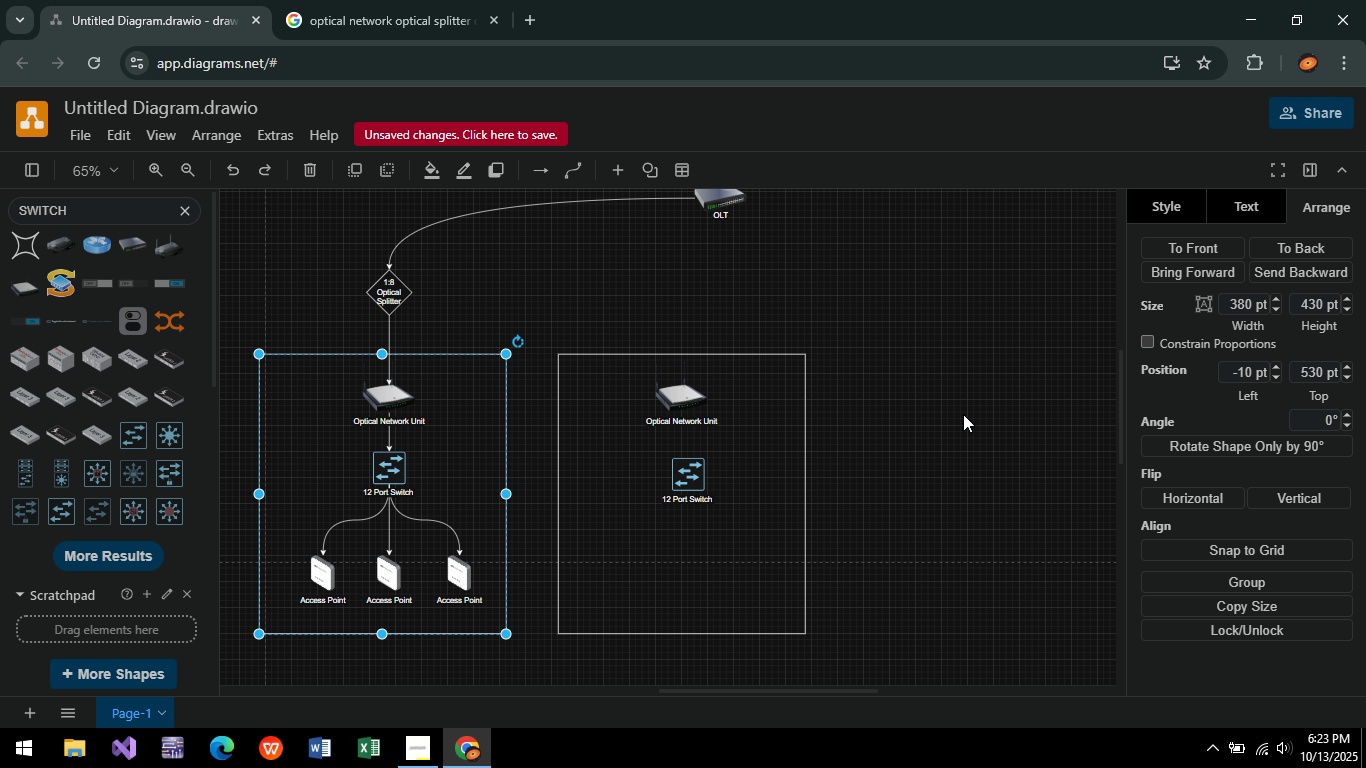 
key(Control+Z)
 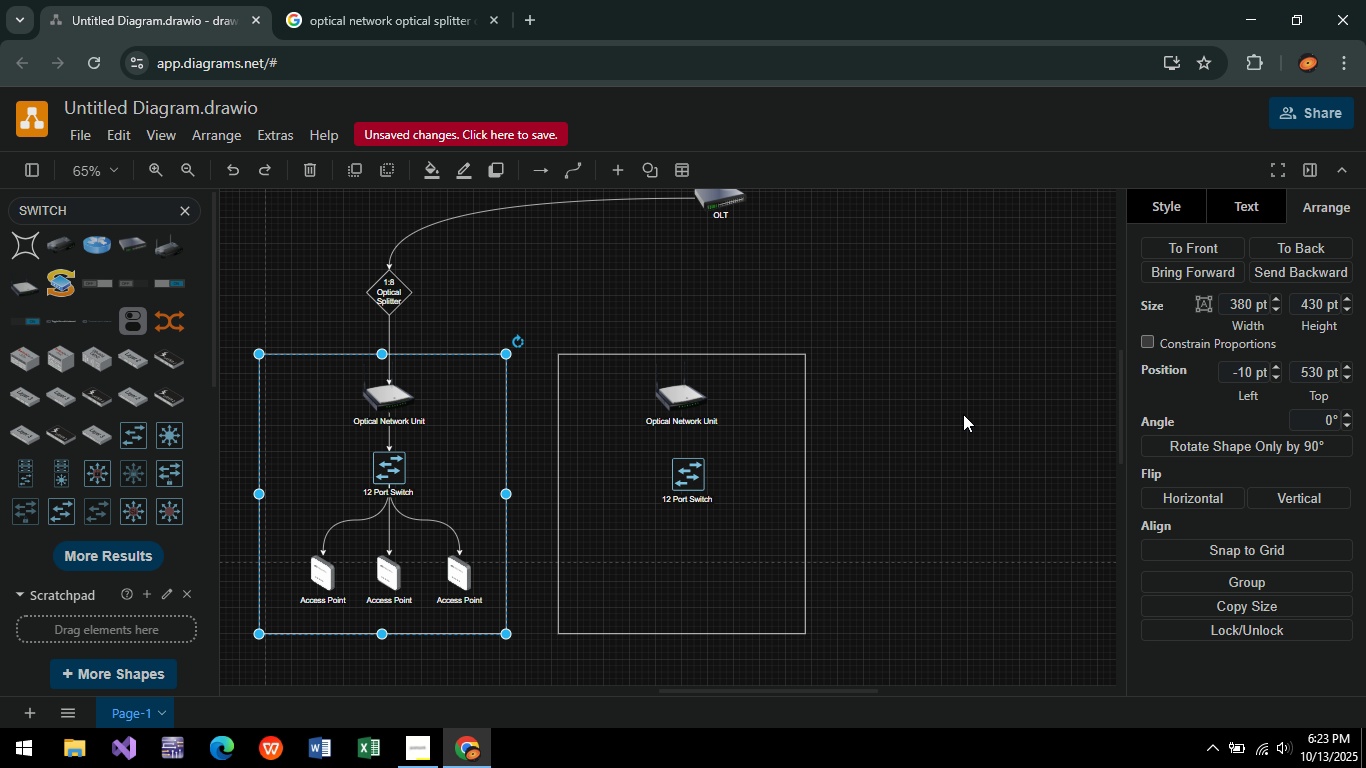 
left_click([963, 414])
 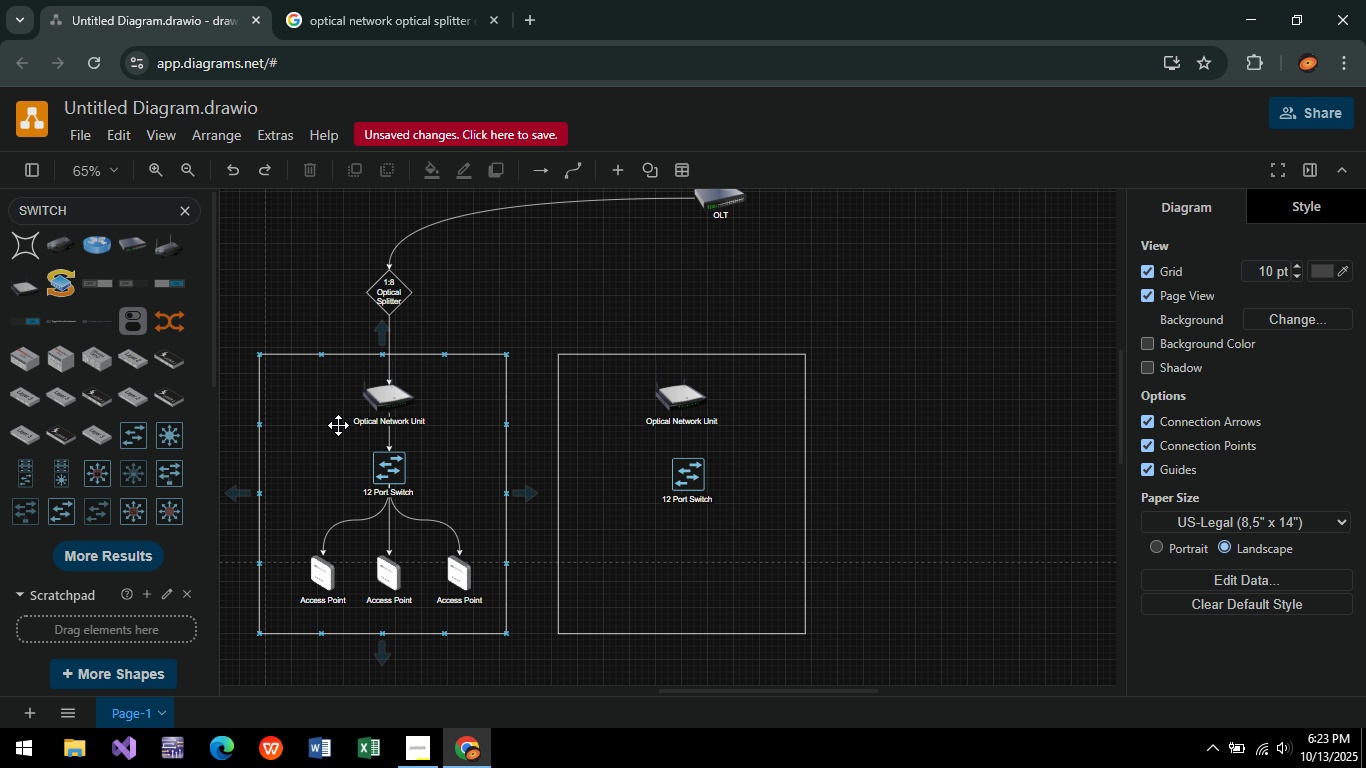 
left_click([336, 425])
 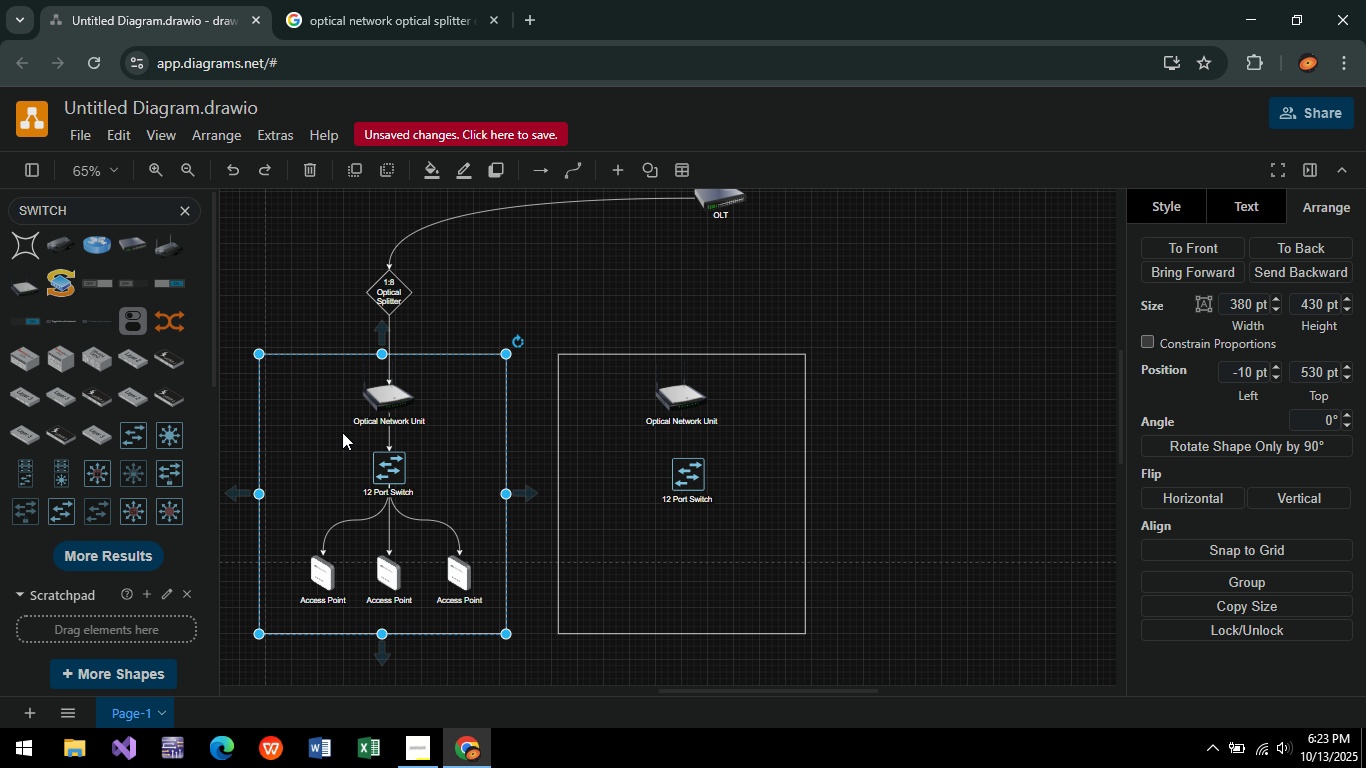 
key(ArrowRight)
 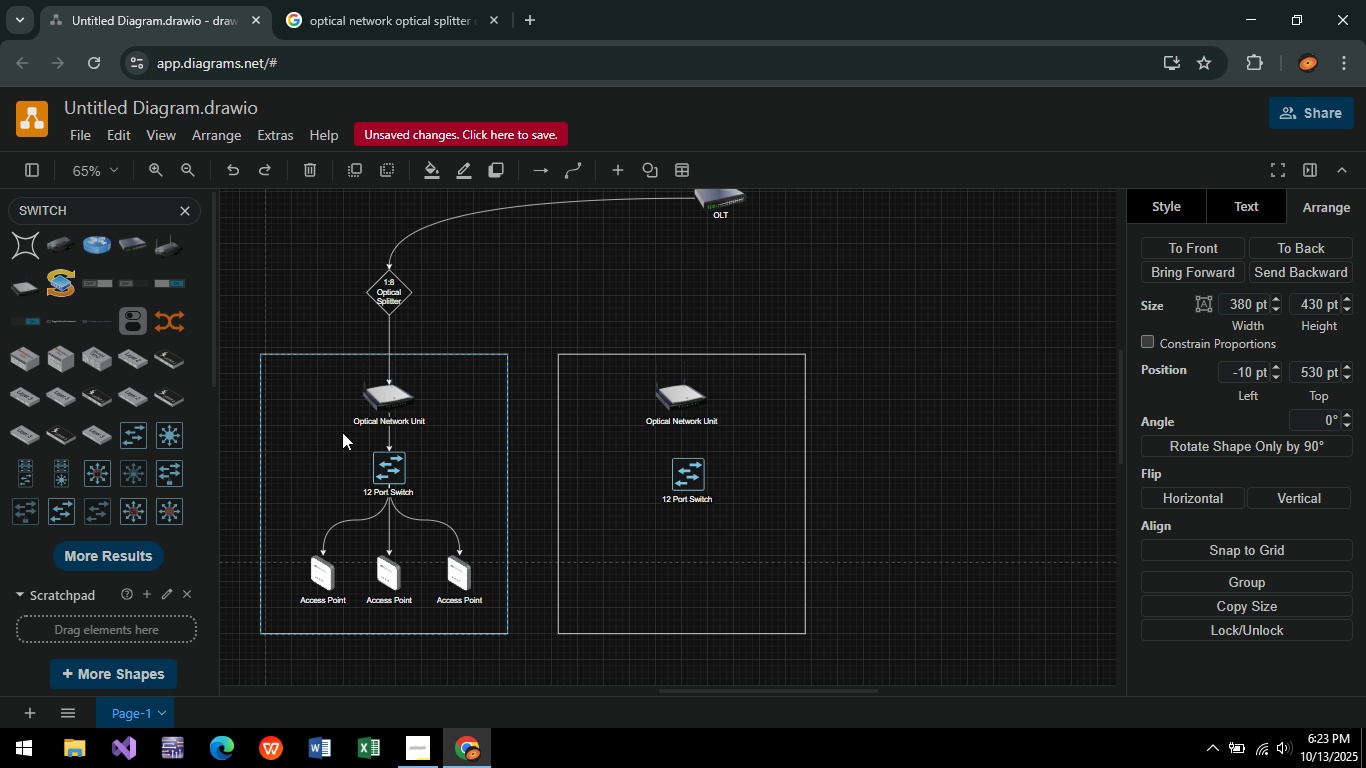 
key(ArrowRight)
 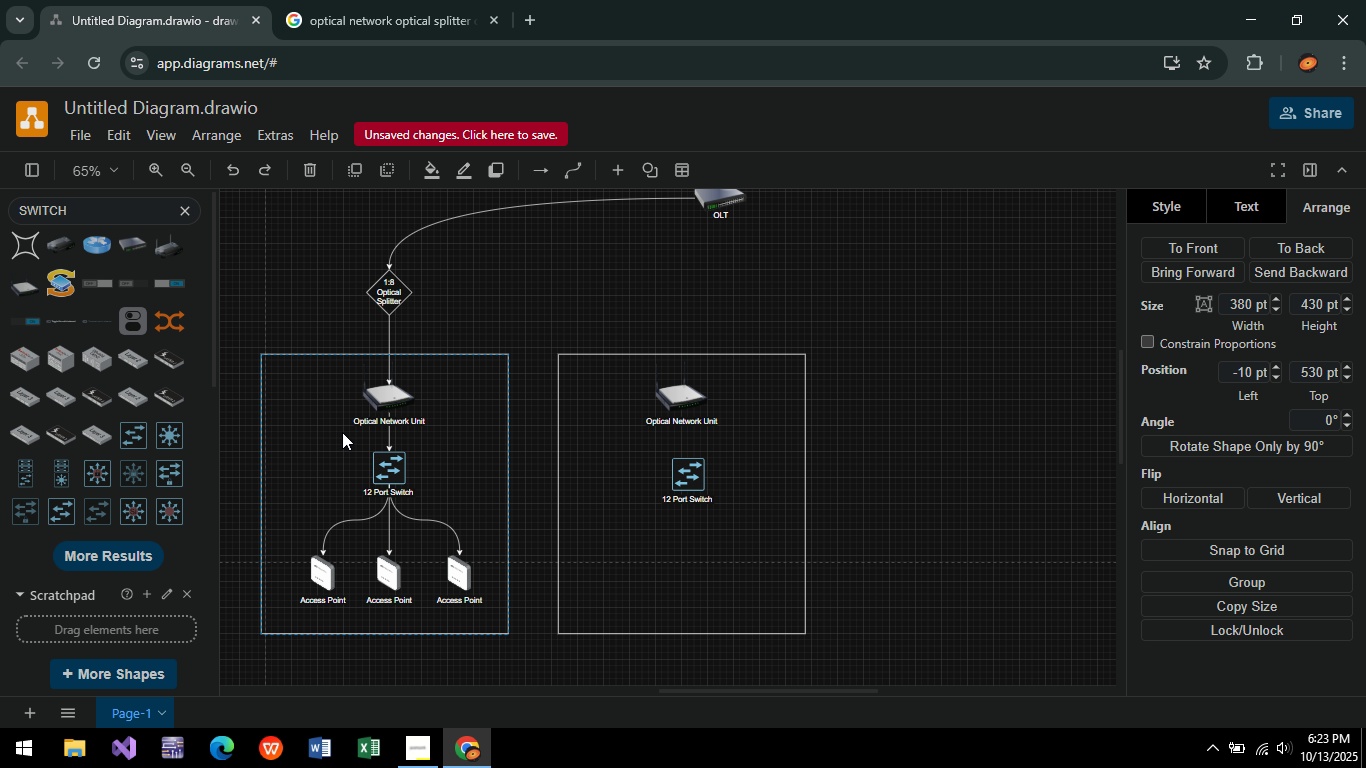 
key(ArrowRight)
 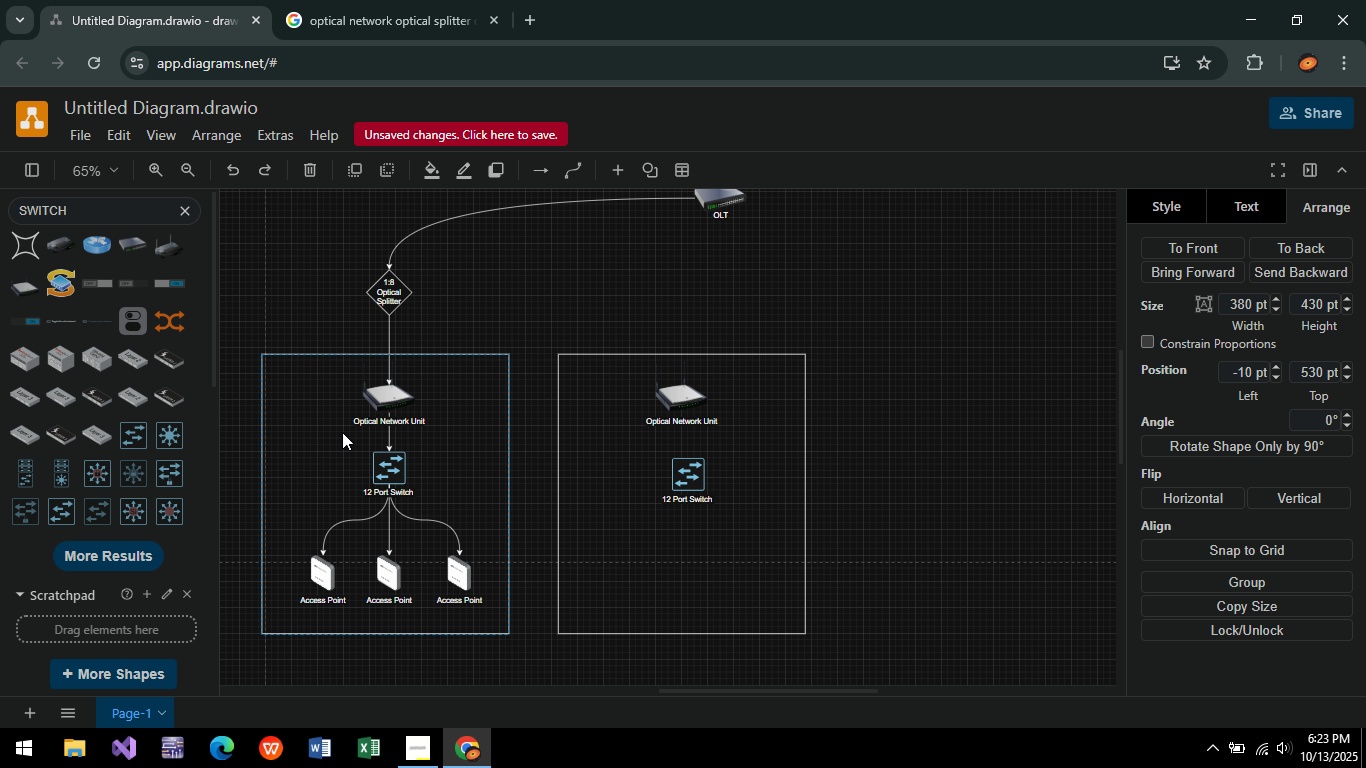 
key(ArrowRight)
 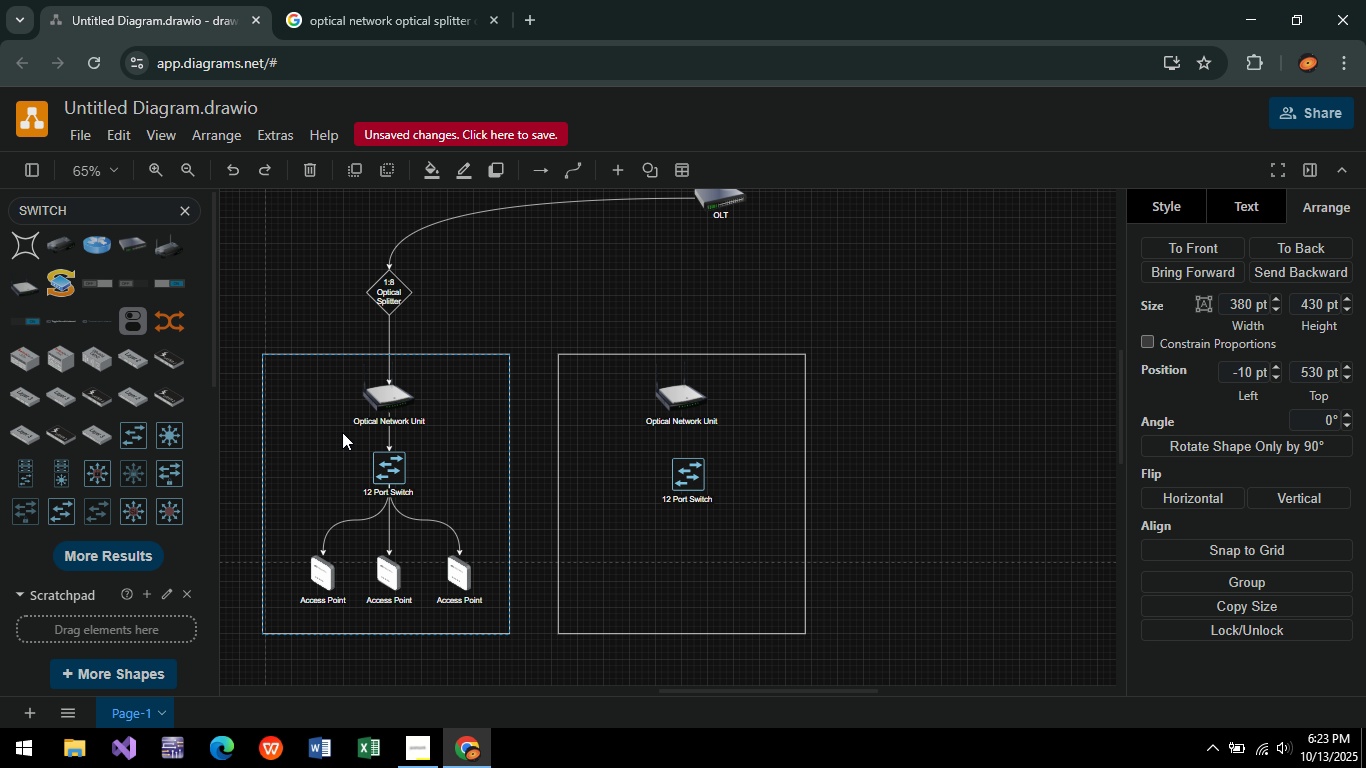 
key(ArrowRight)
 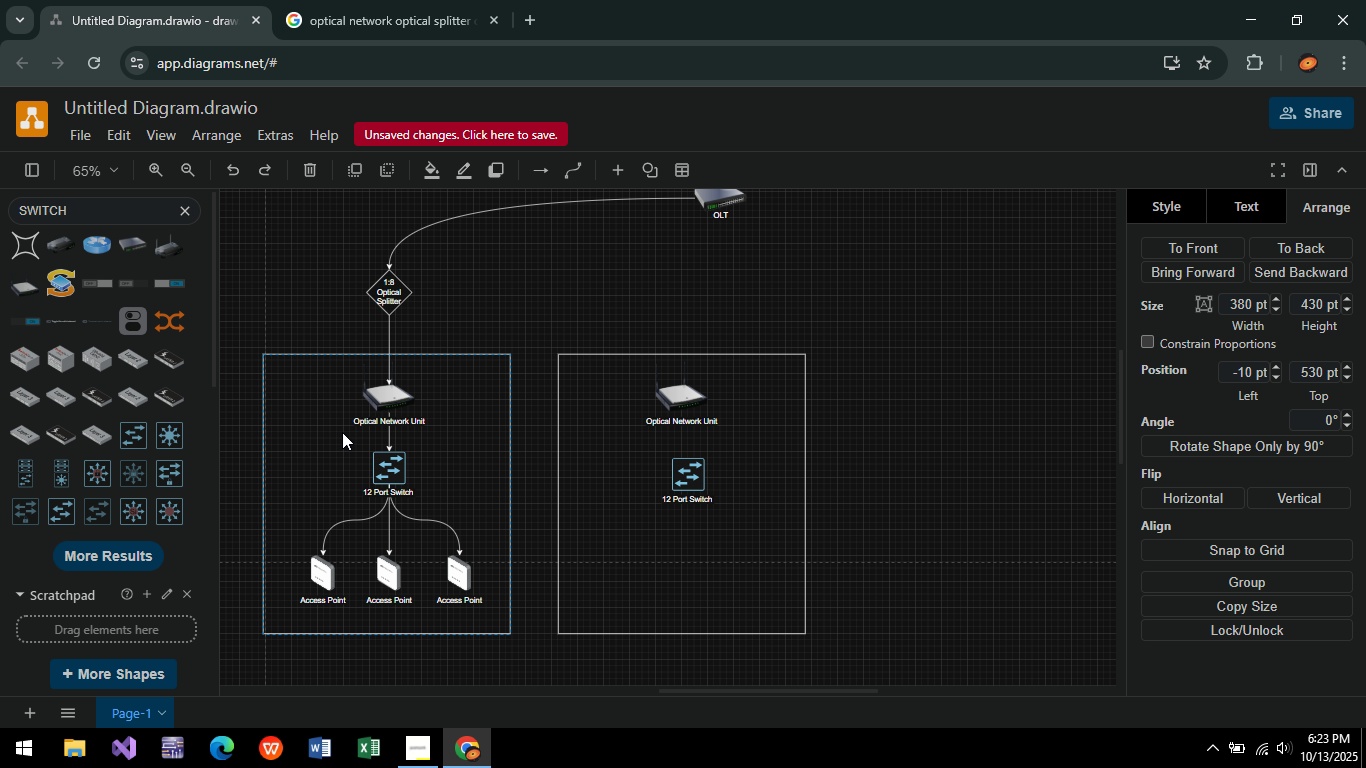 
key(ArrowRight)
 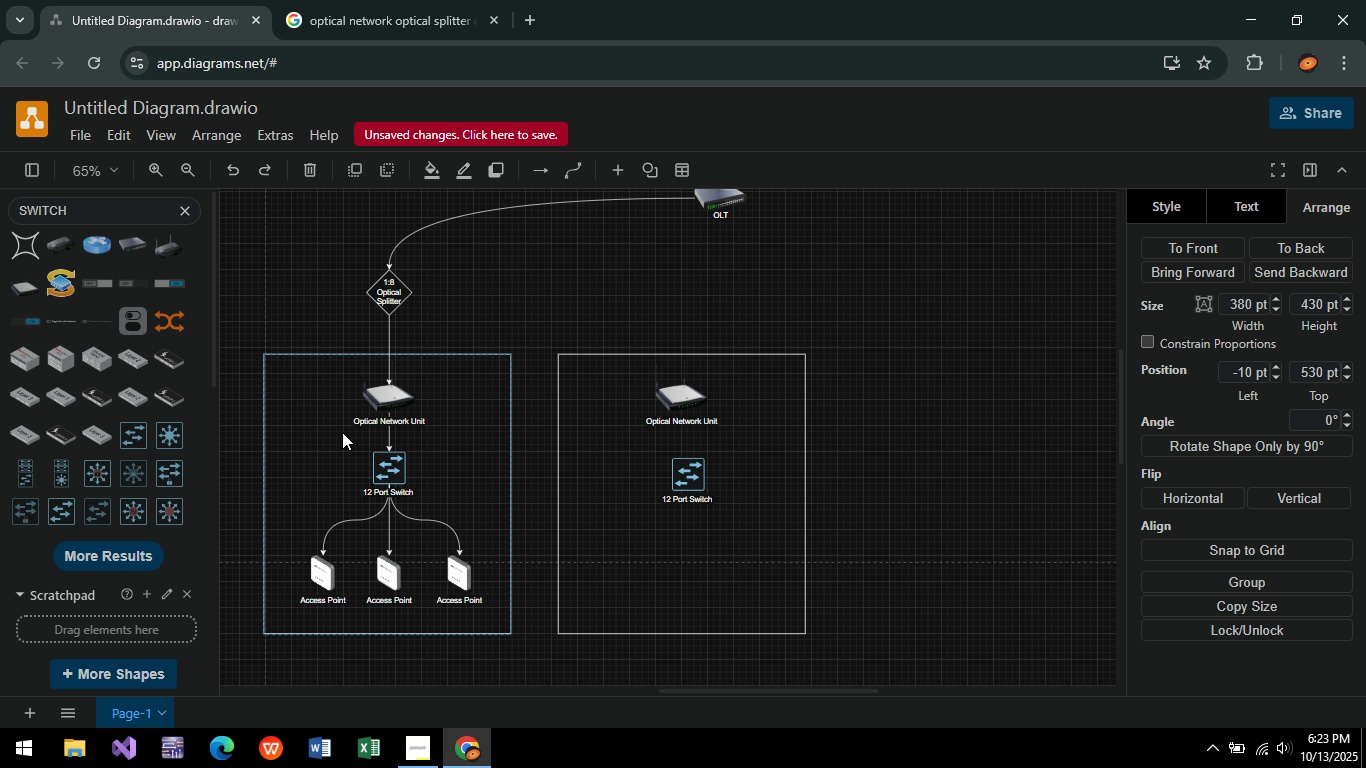 
key(ArrowRight)
 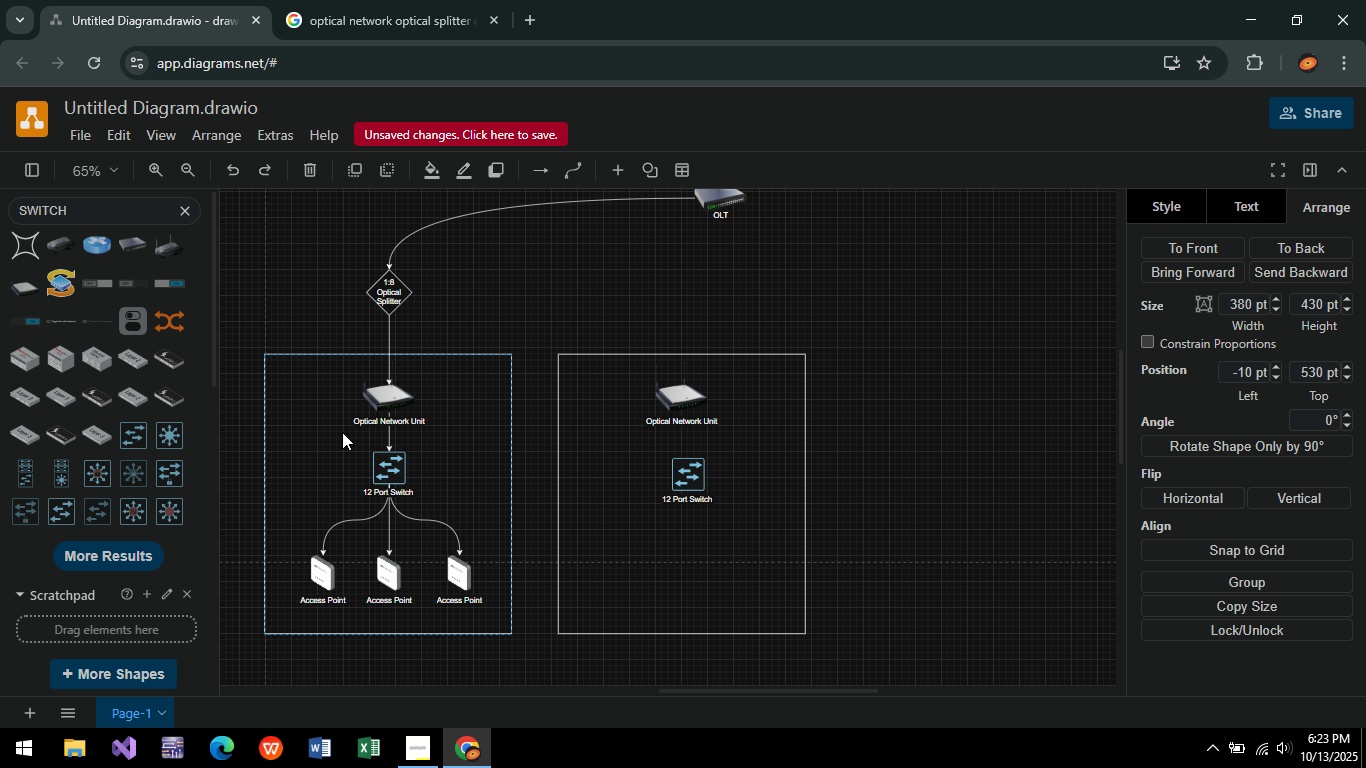 
key(ArrowRight)
 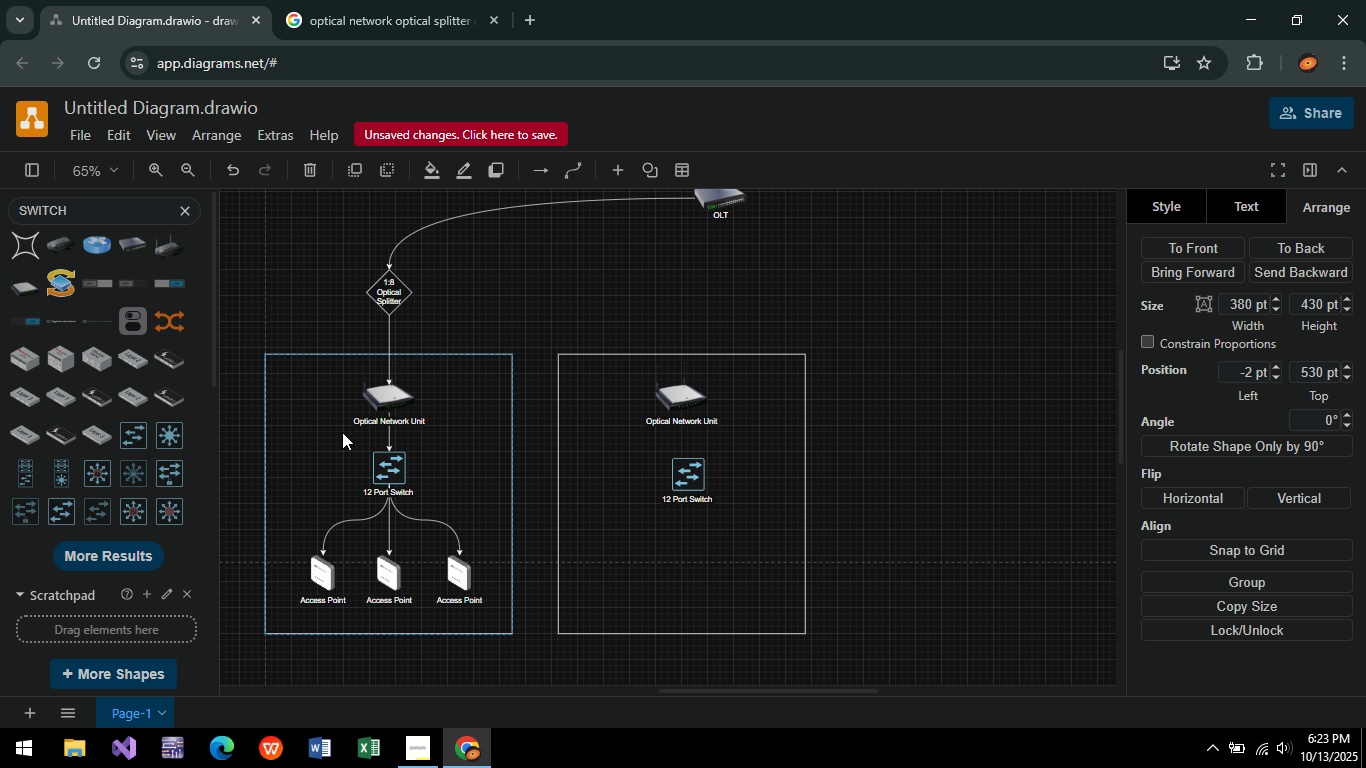 
key(ArrowRight)
 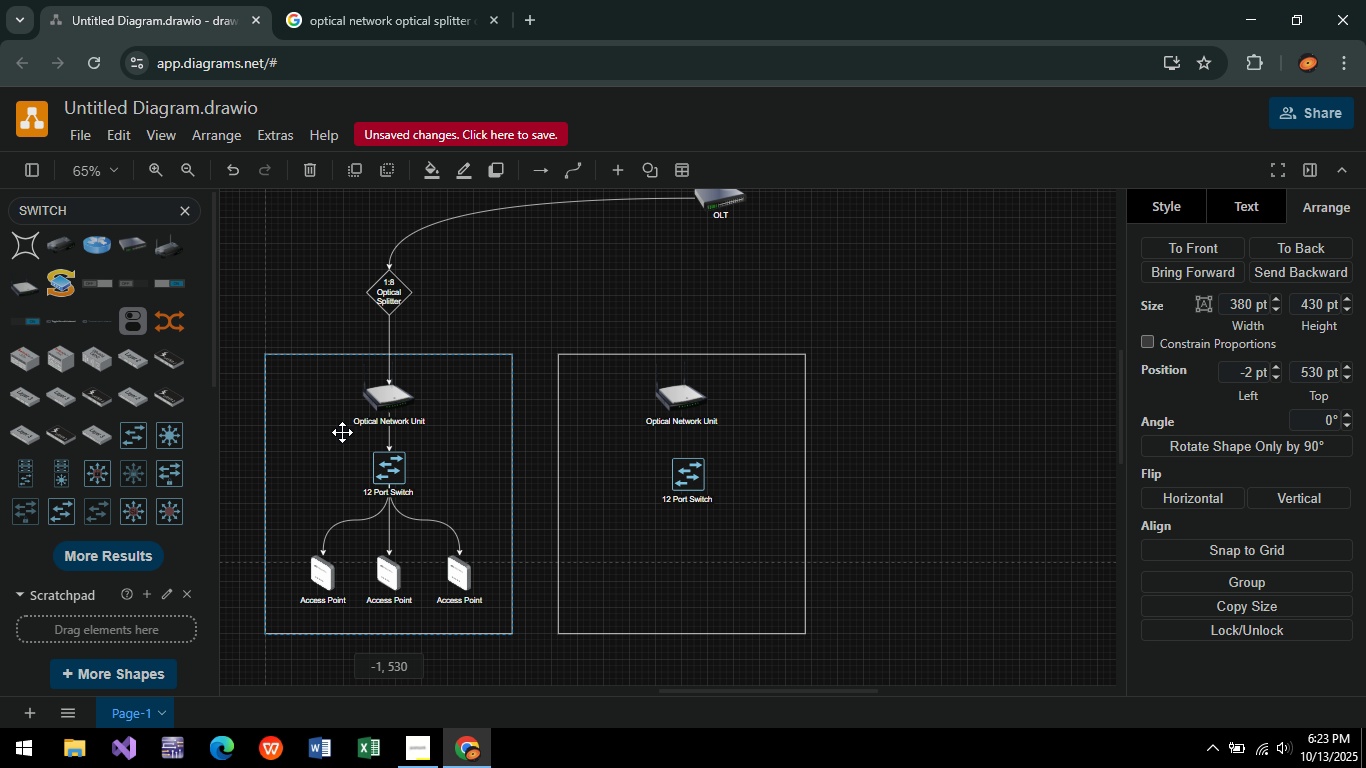 
key(ArrowRight)
 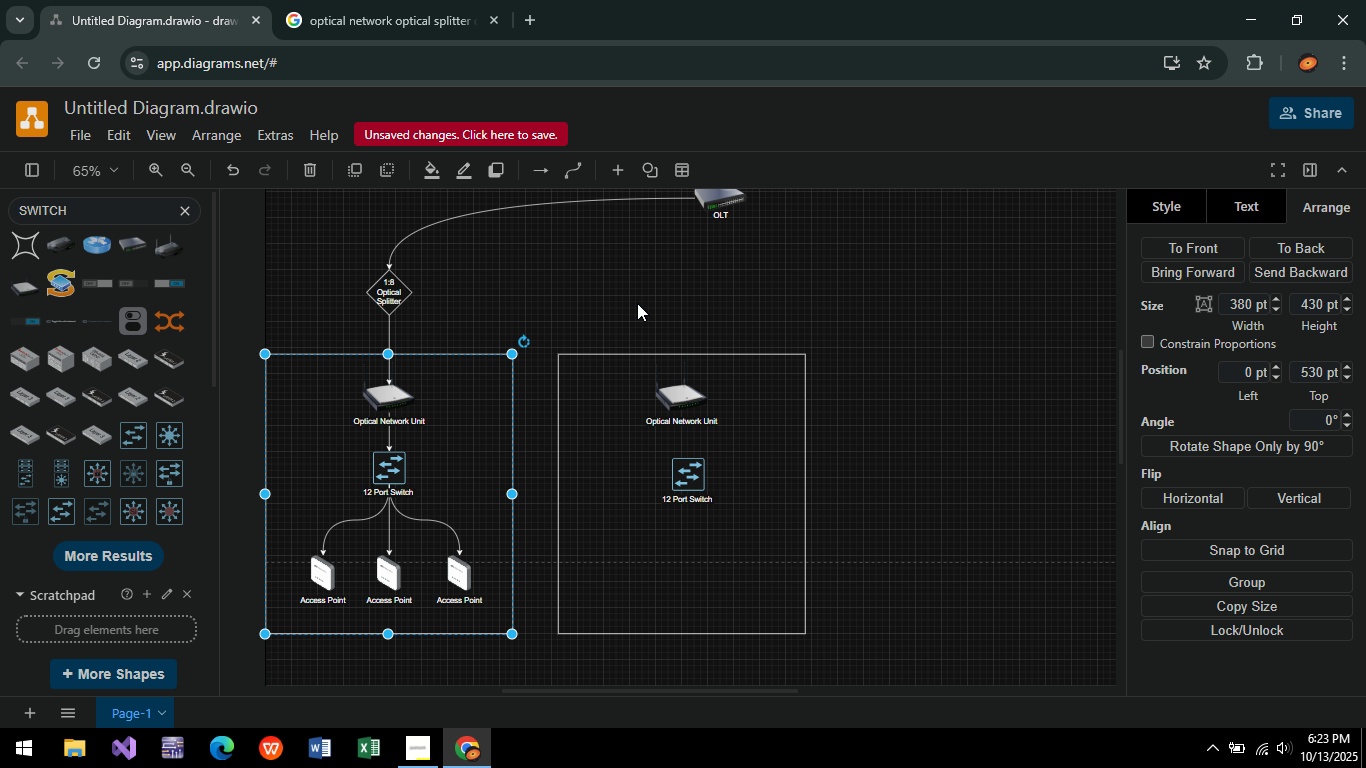 
left_click([710, 276])
 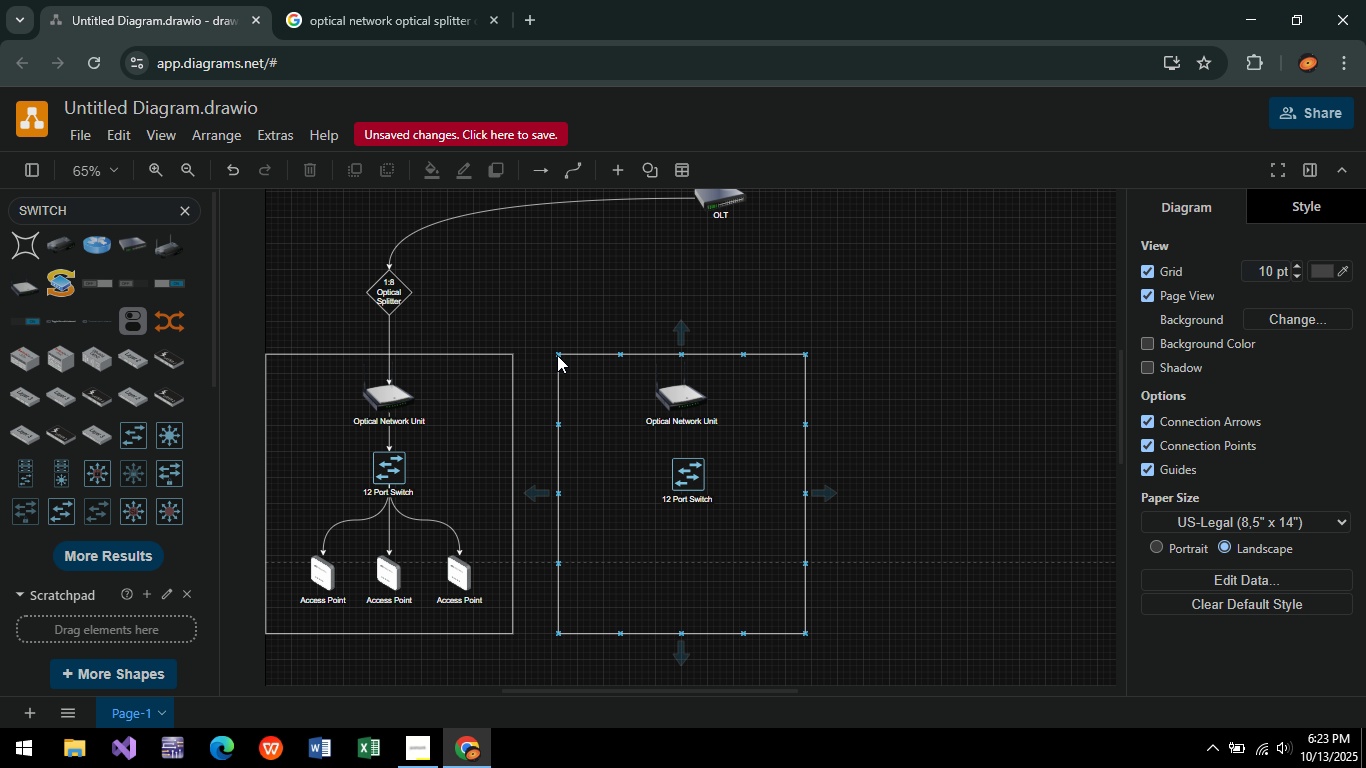 
left_click([587, 254])
 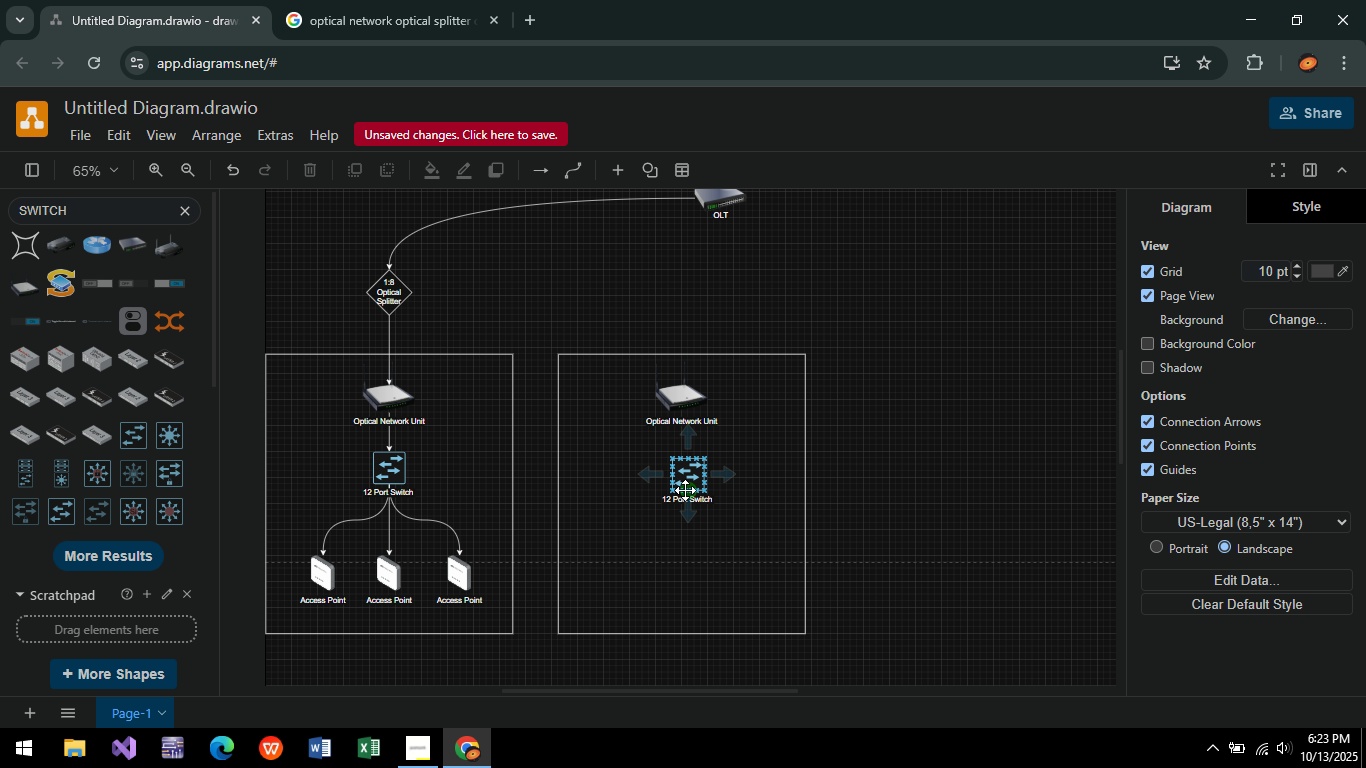 
left_click([685, 474])
 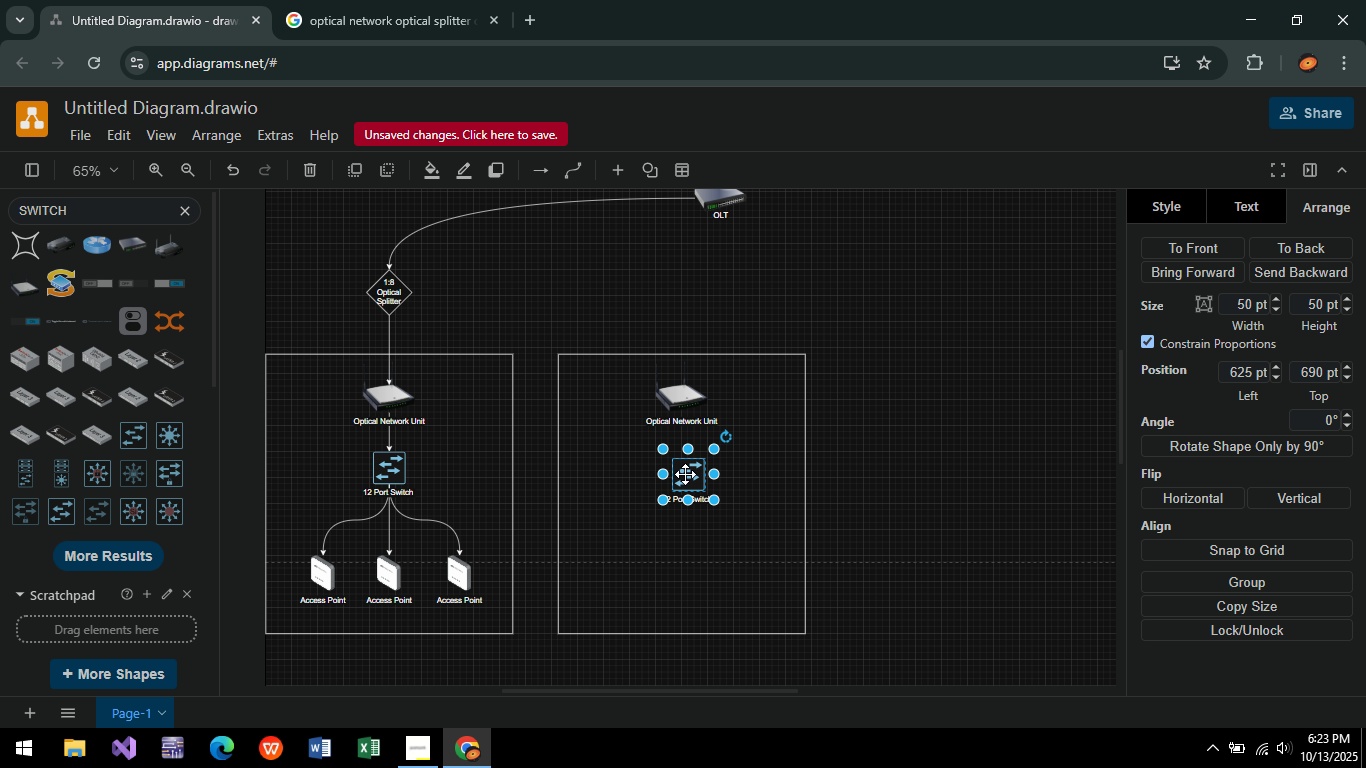 
left_click_drag(start_coordinate=[685, 474], to_coordinate=[678, 465])
 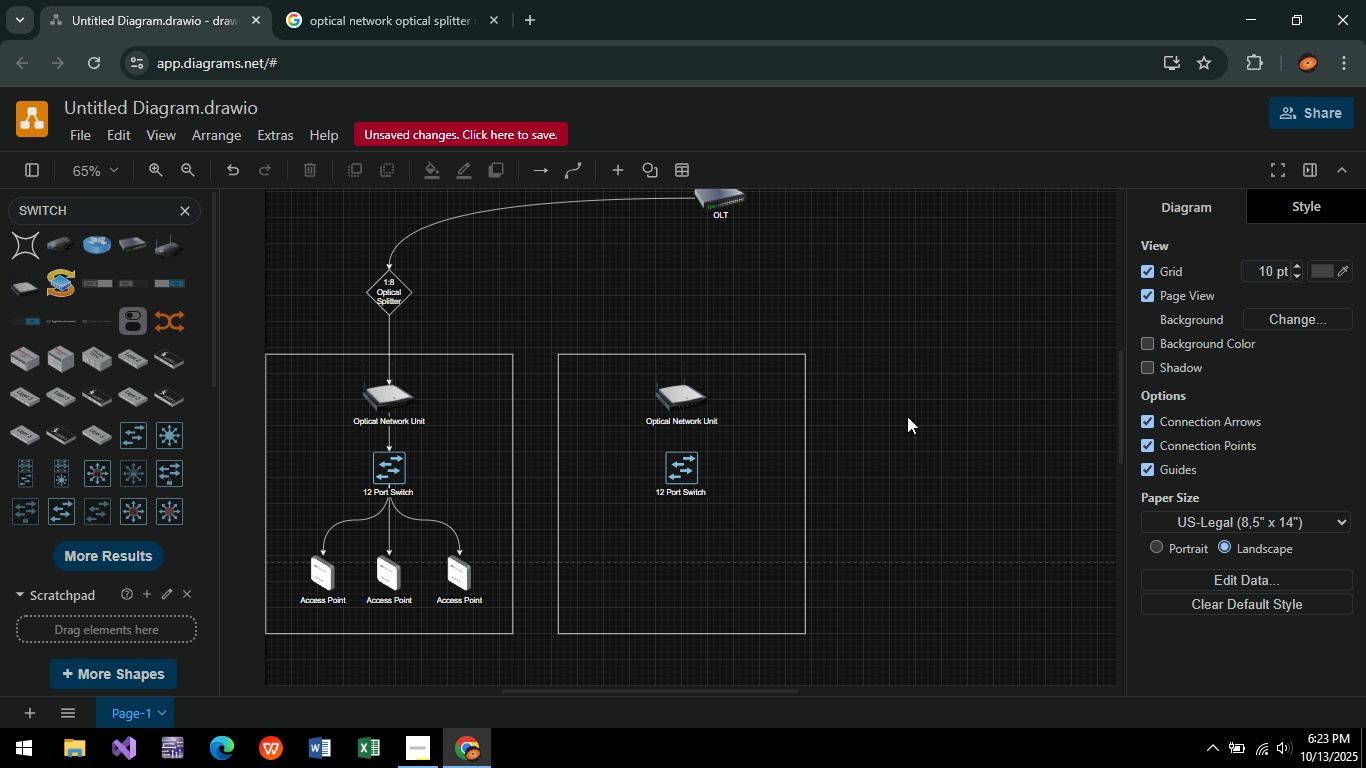 
left_click([907, 416])
 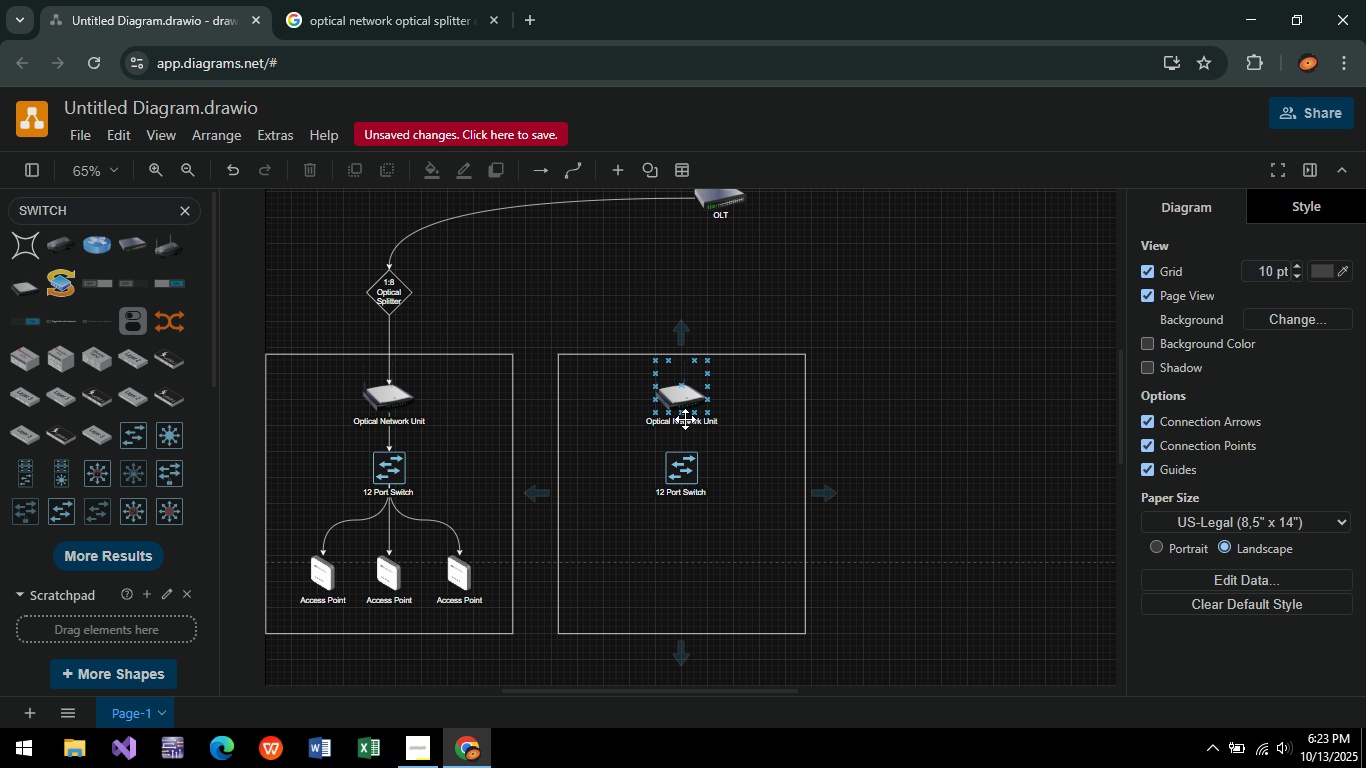 
left_click([682, 414])
 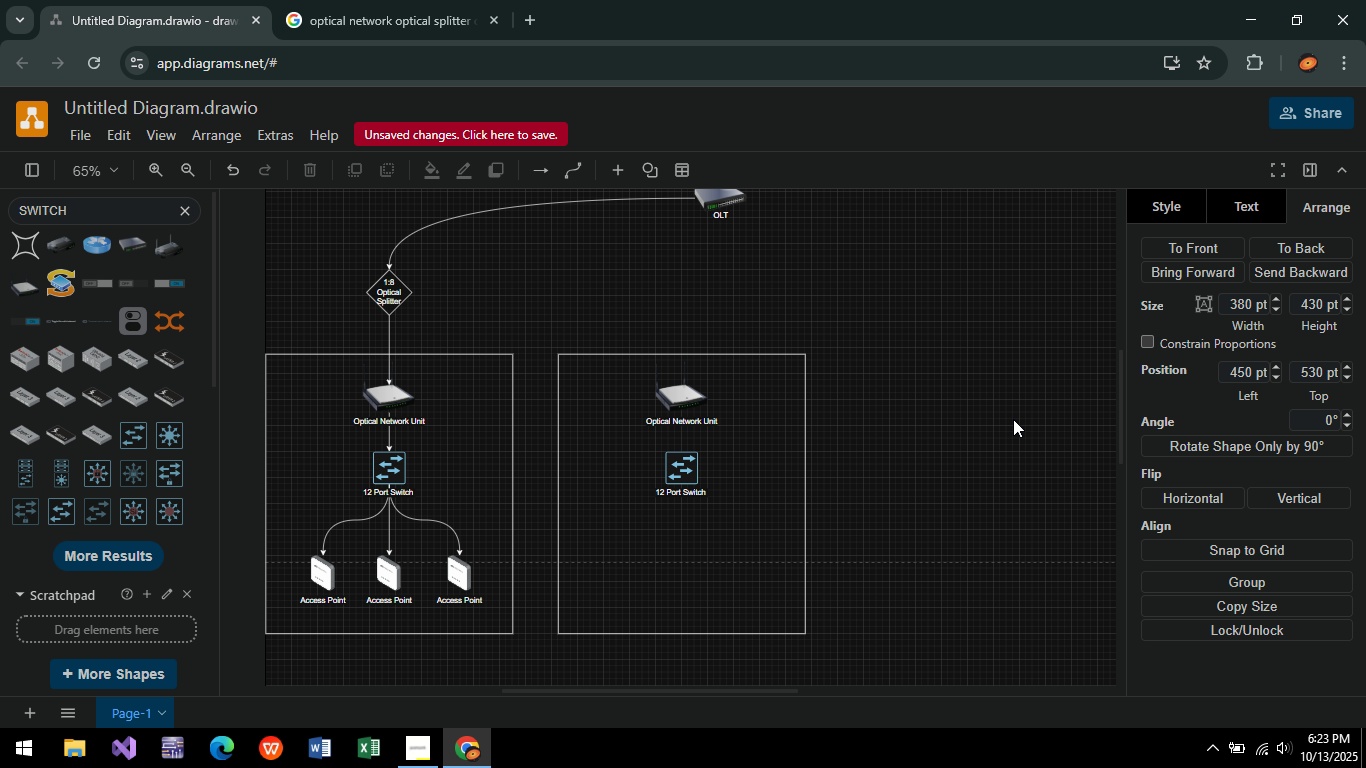 
left_click([1031, 419])
 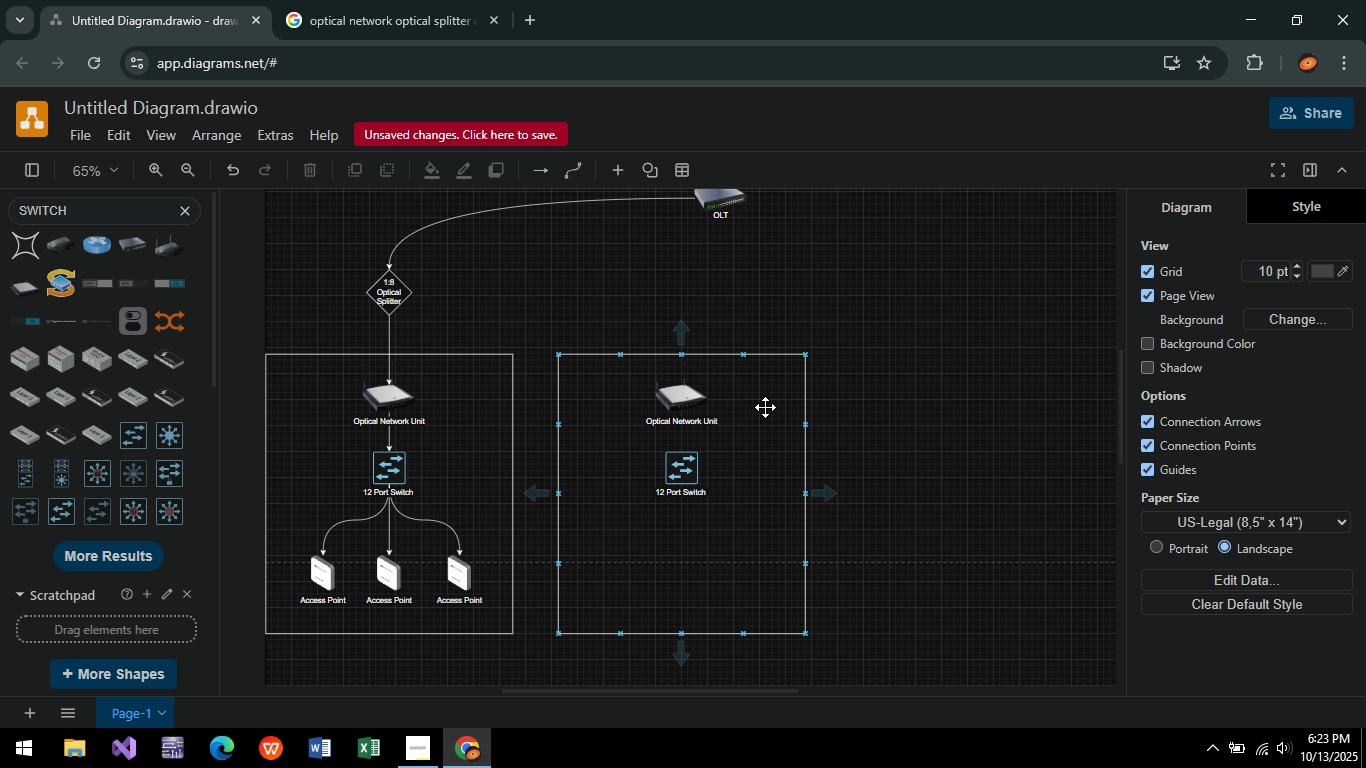 
double_click([765, 407])
 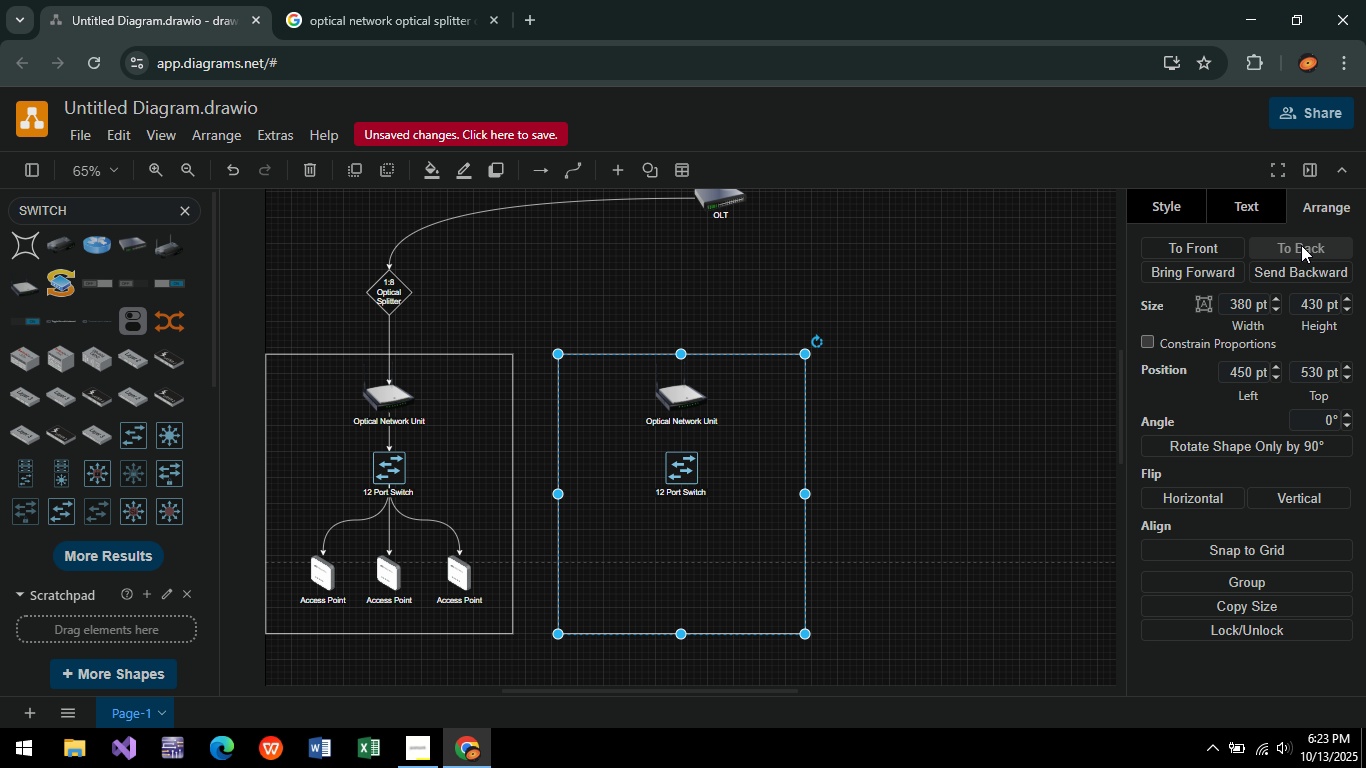 
left_click([1301, 245])
 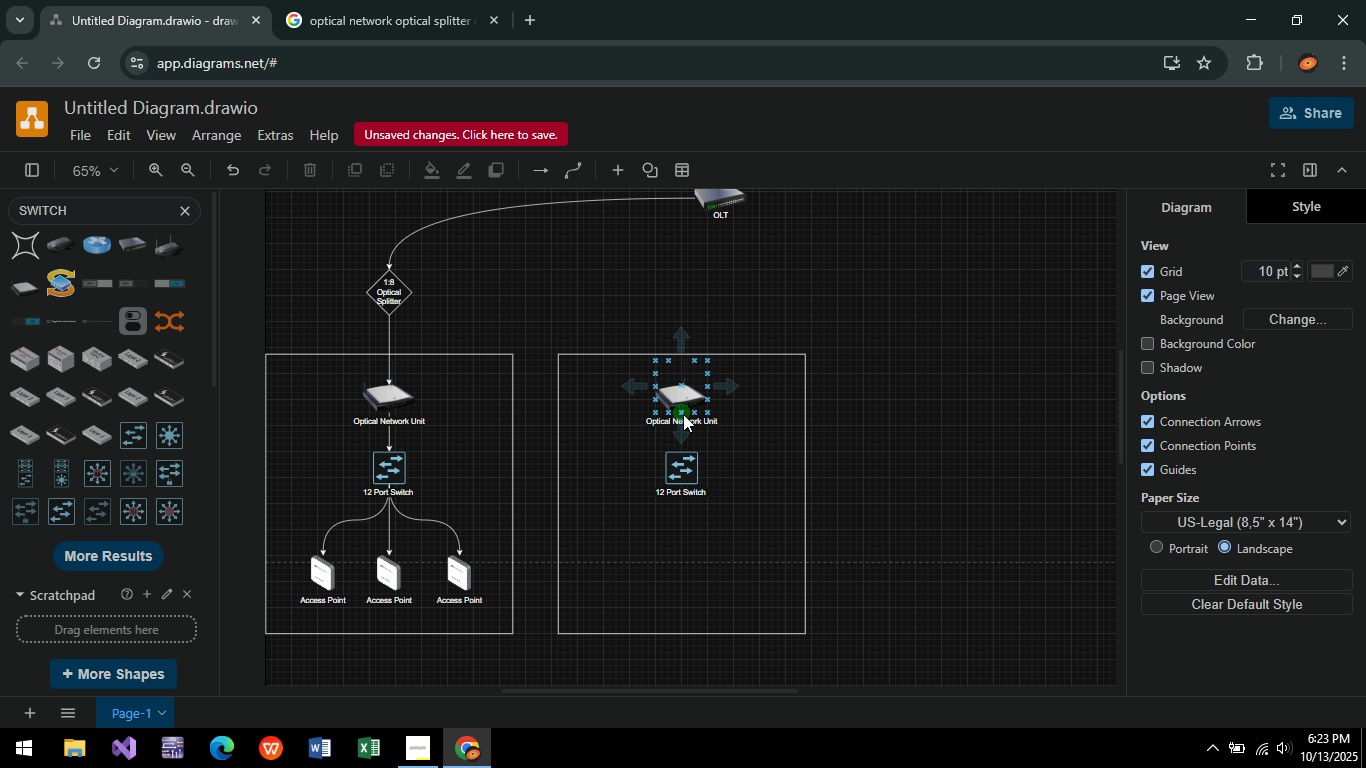 
left_click_drag(start_coordinate=[683, 414], to_coordinate=[683, 455])
 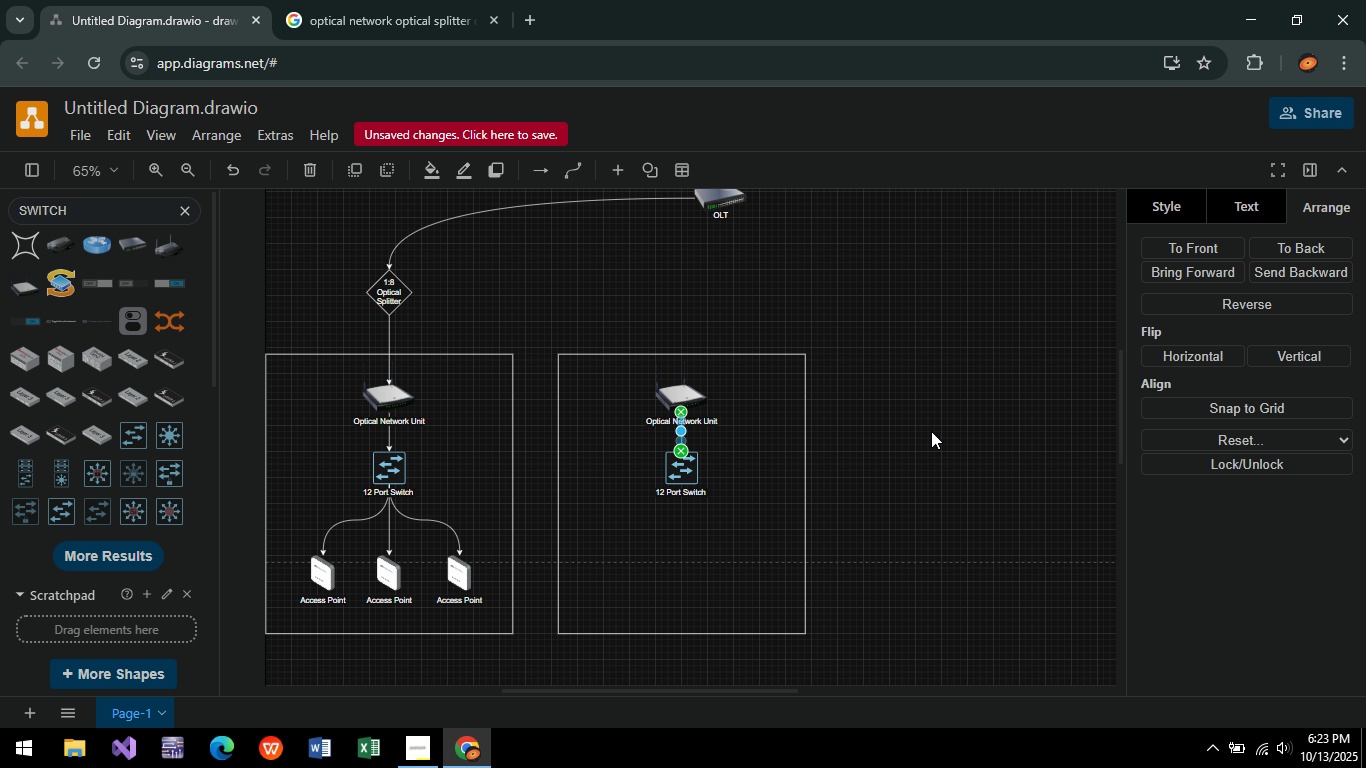 
left_click([931, 431])
 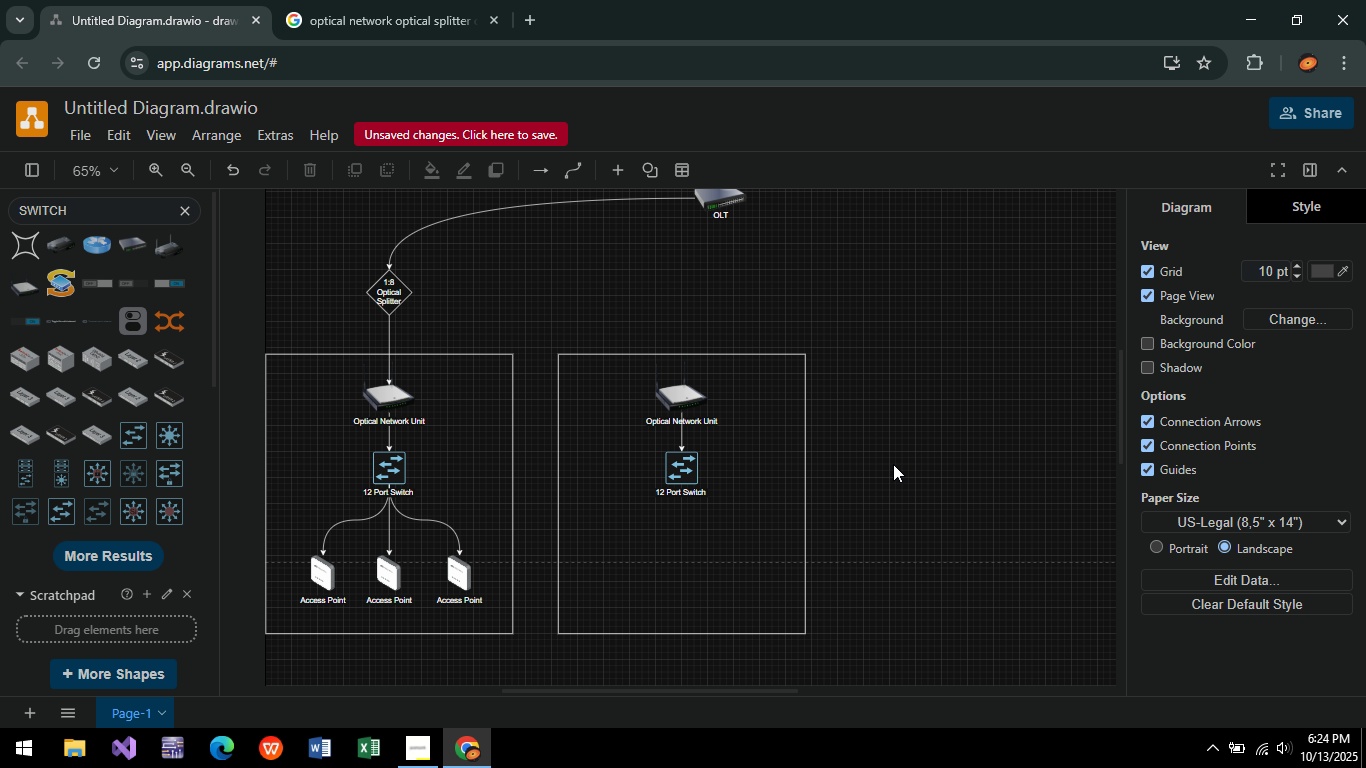 
wait(13.2)
 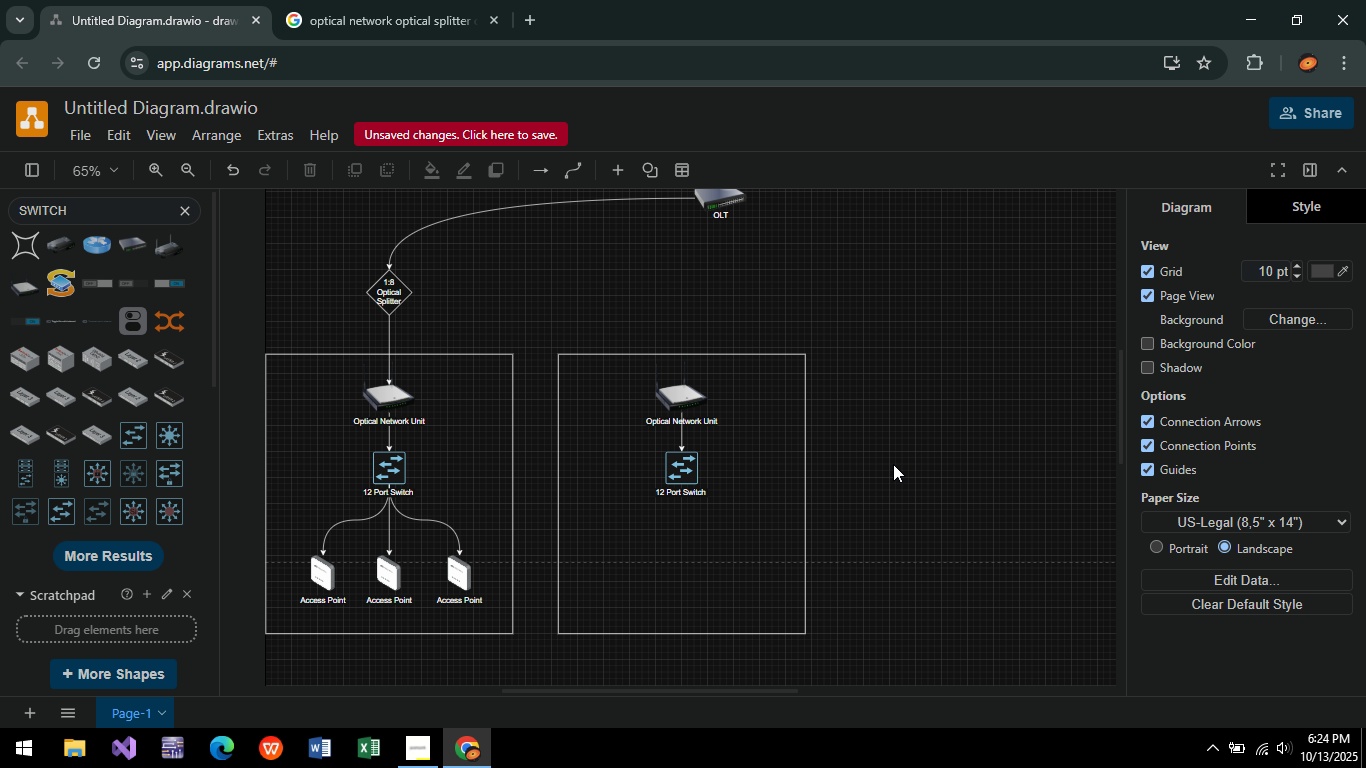 
mouse_move([735, 465])
 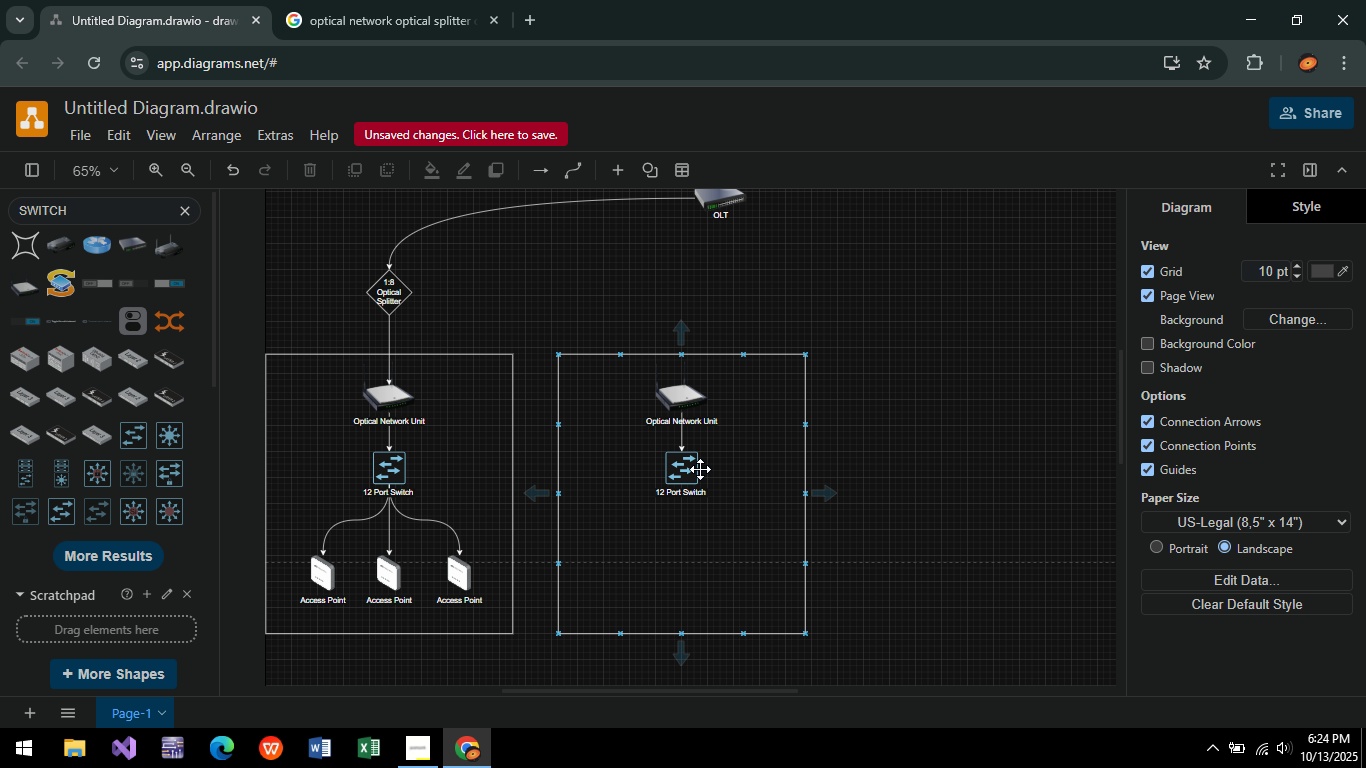 
wait(7.37)
 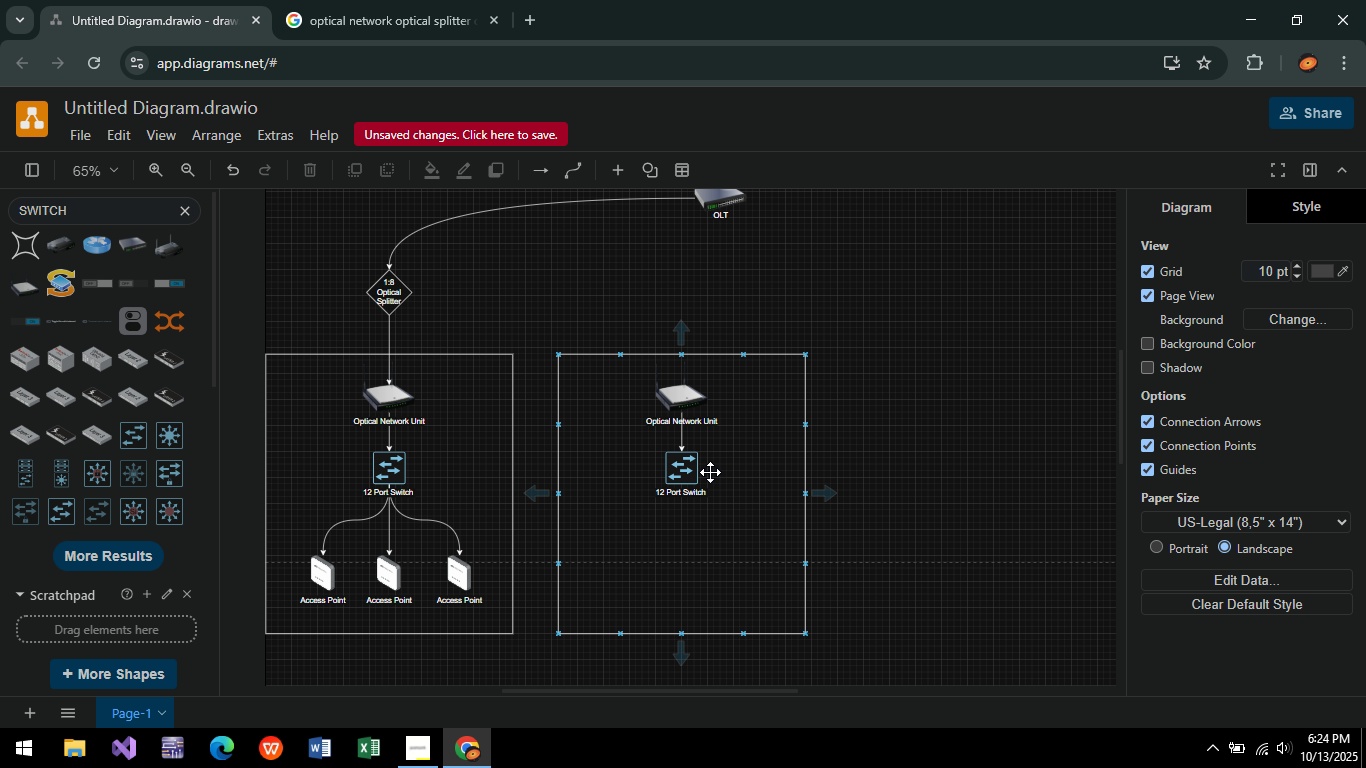 
left_click([457, 571])
 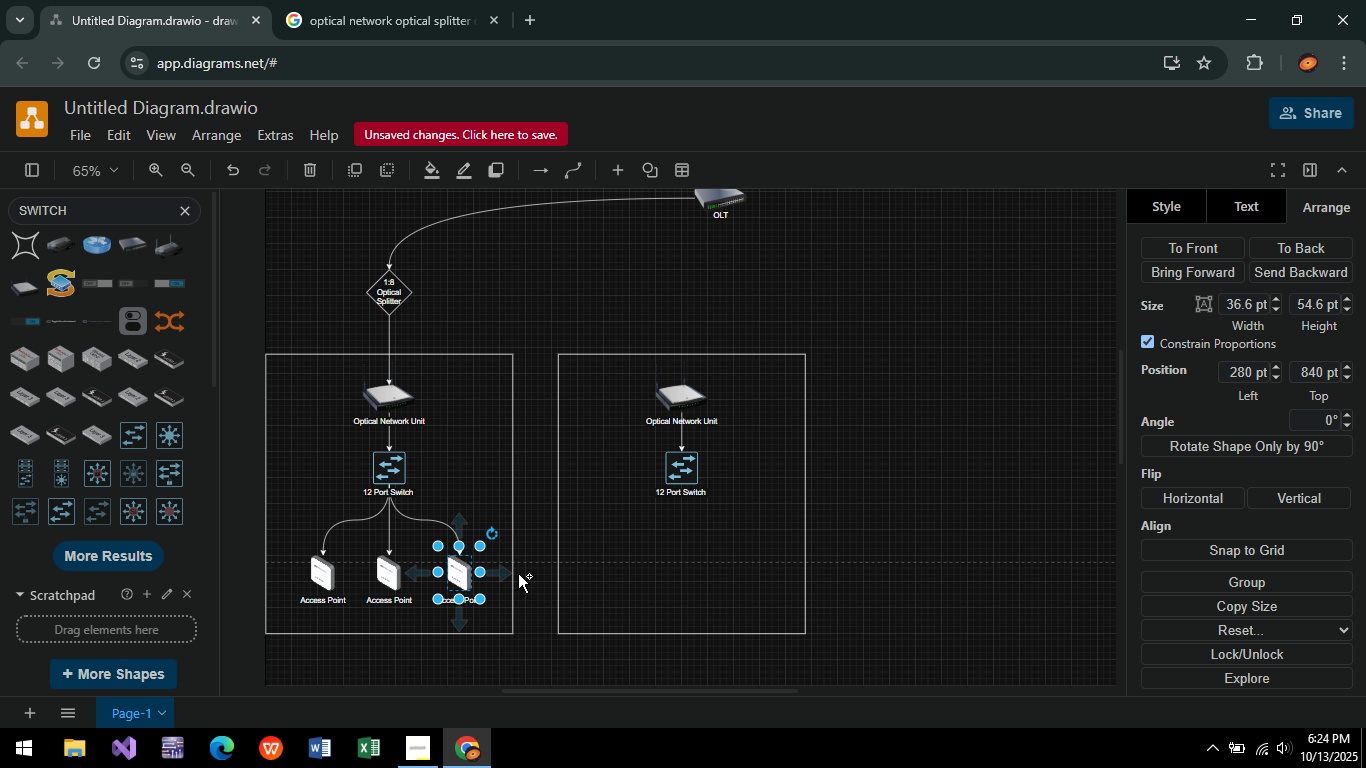 
key(Control+C)
 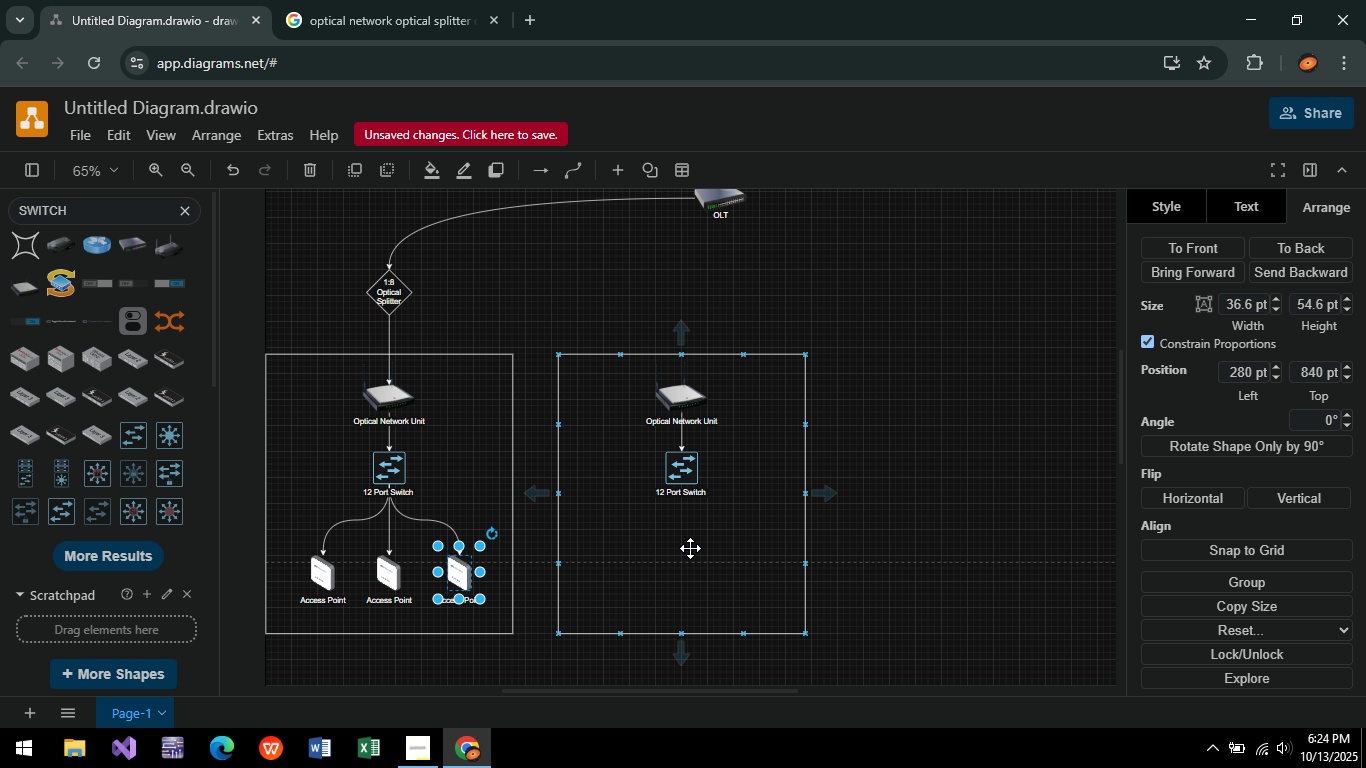 
key(Control+V)
 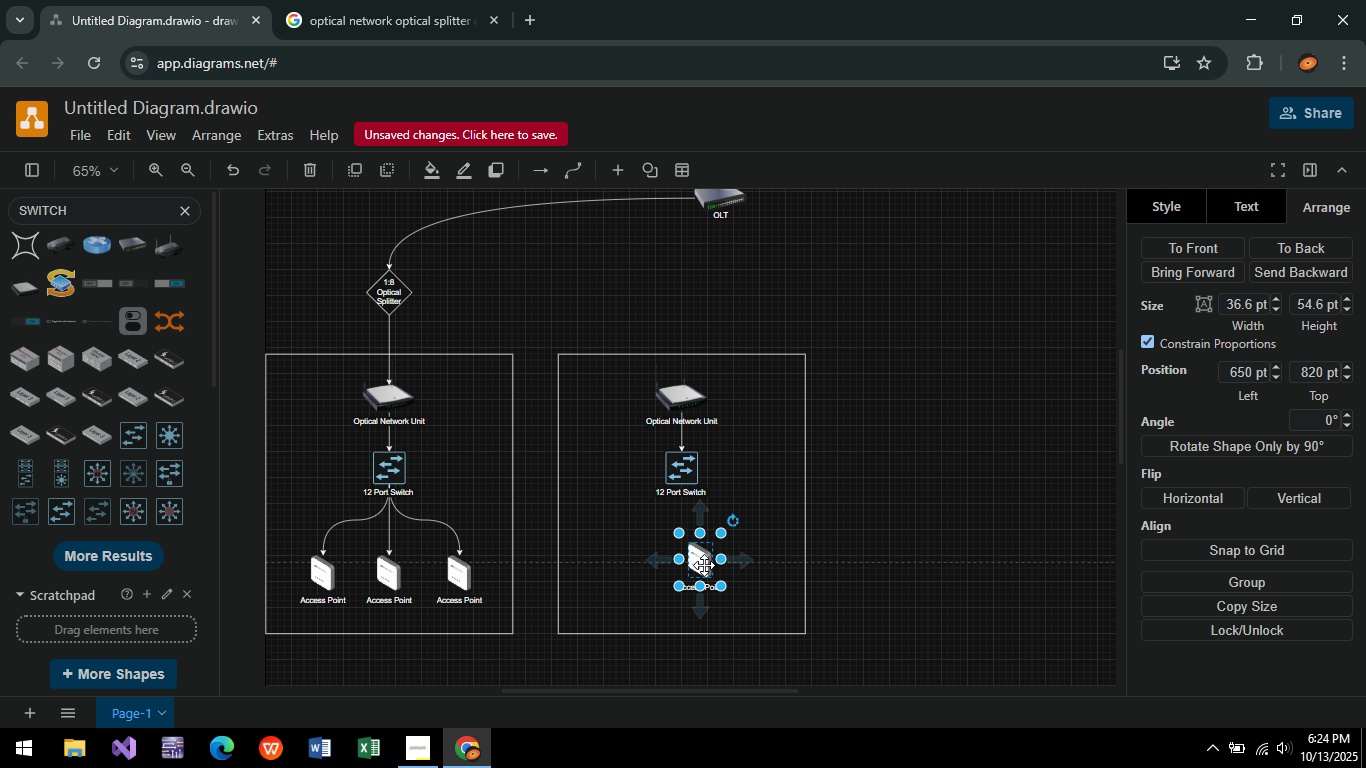 
left_click_drag(start_coordinate=[704, 565], to_coordinate=[603, 577])
 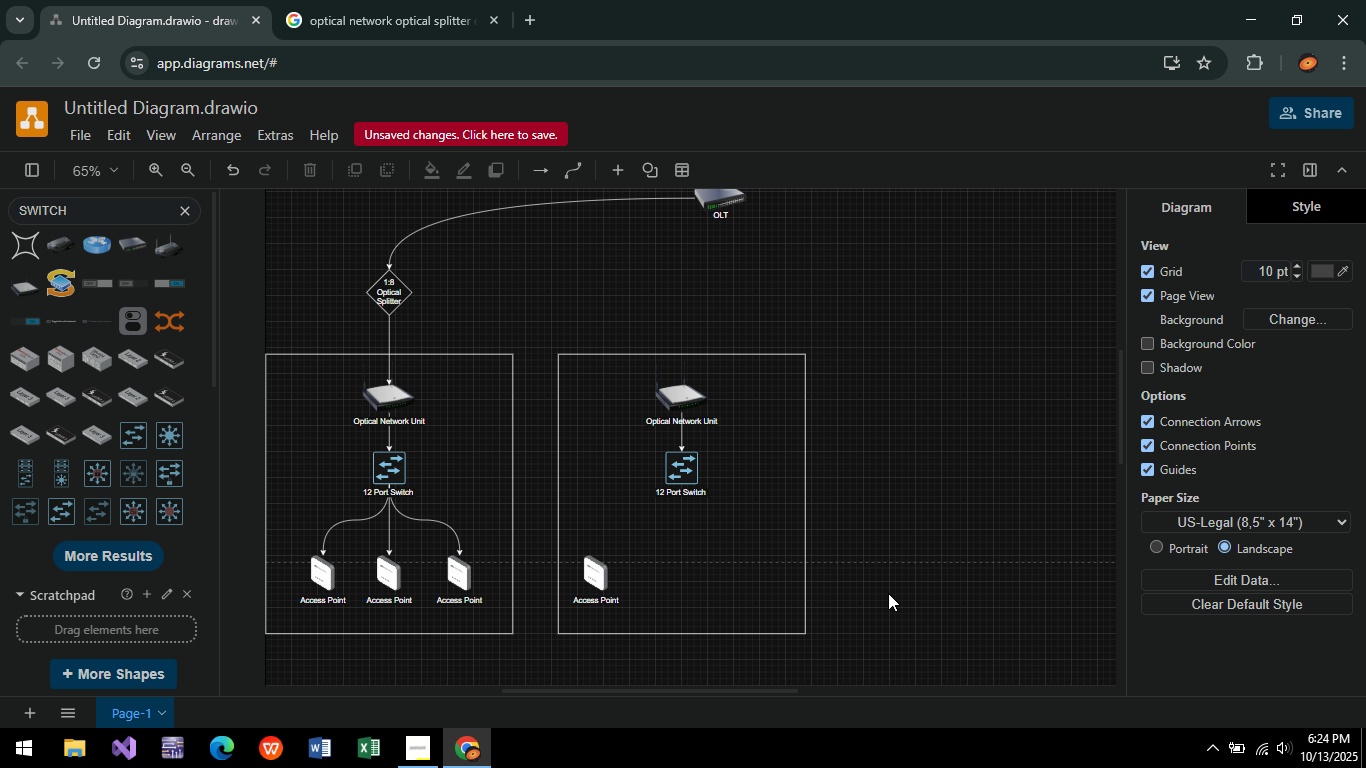 
left_click([888, 593])
 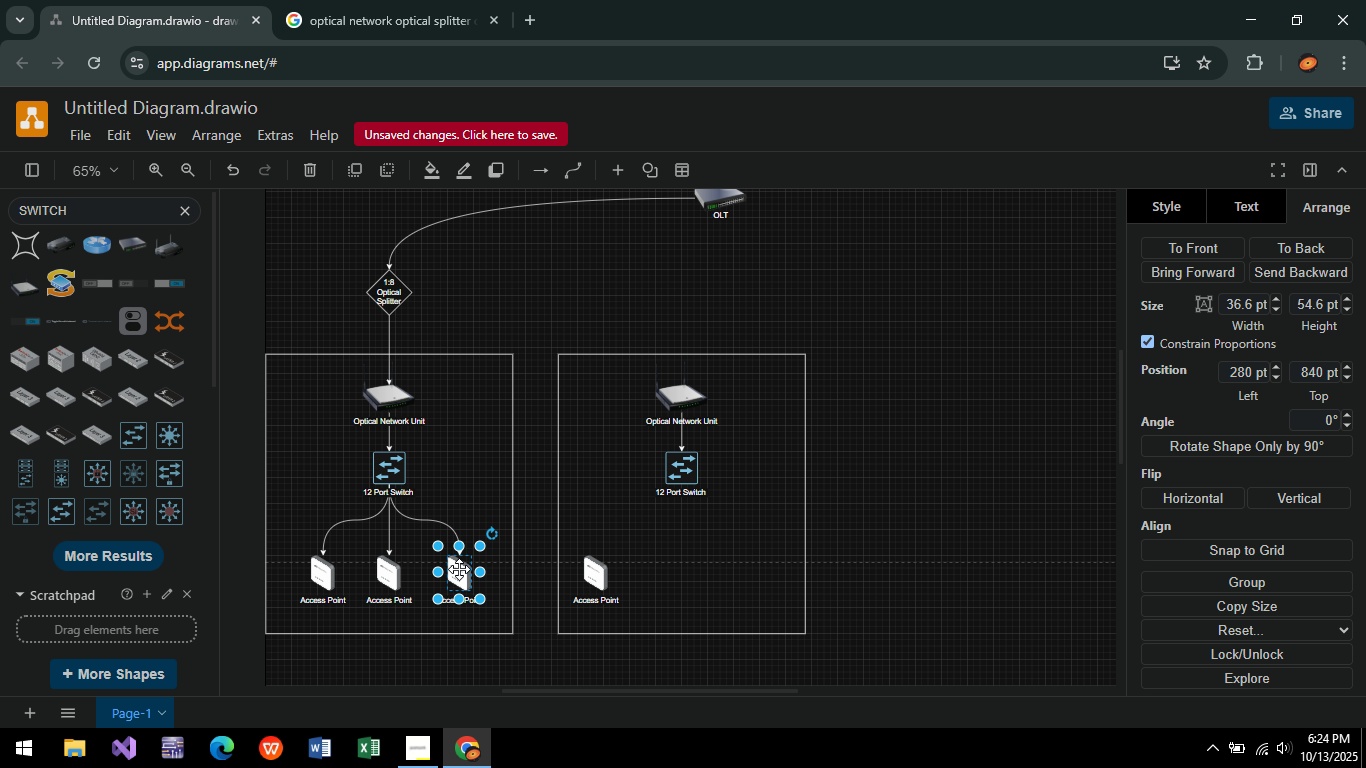 
left_click([459, 569])
 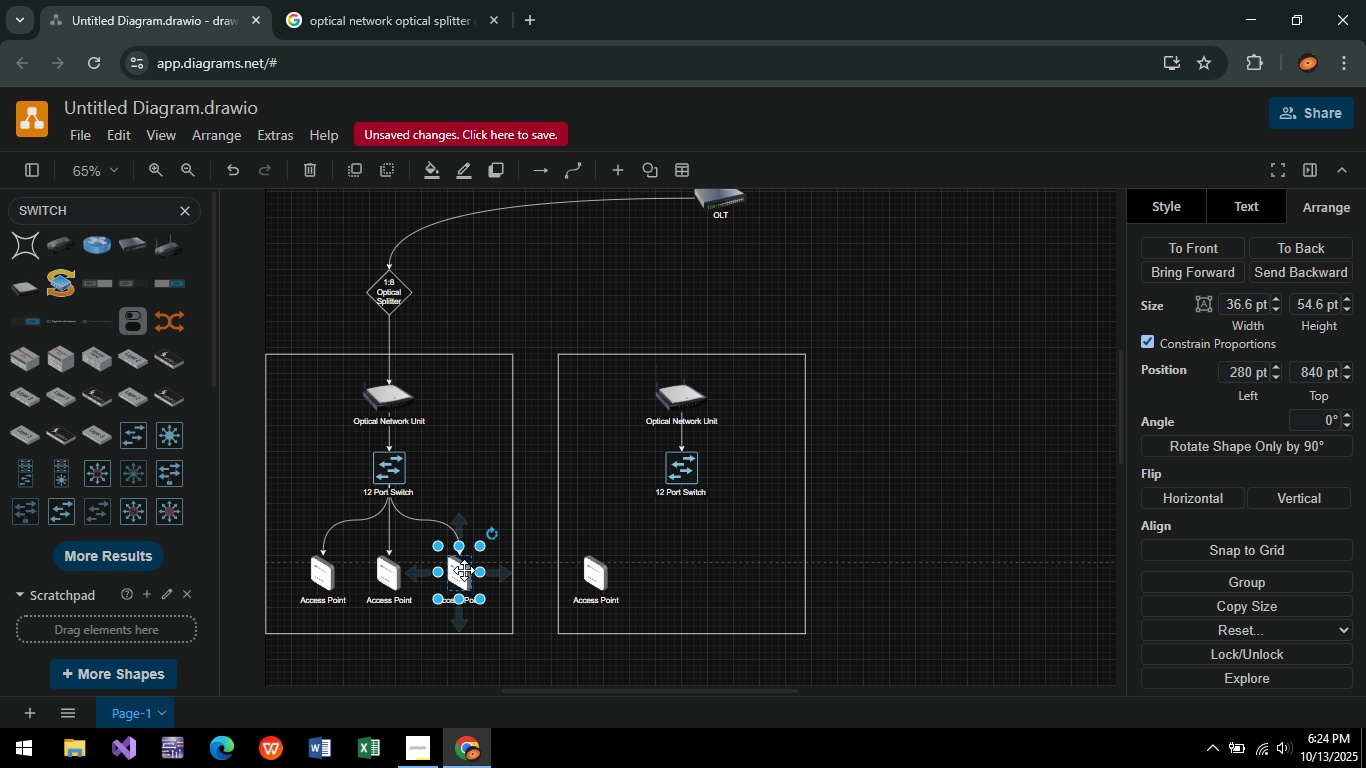 
key(Control+C)
 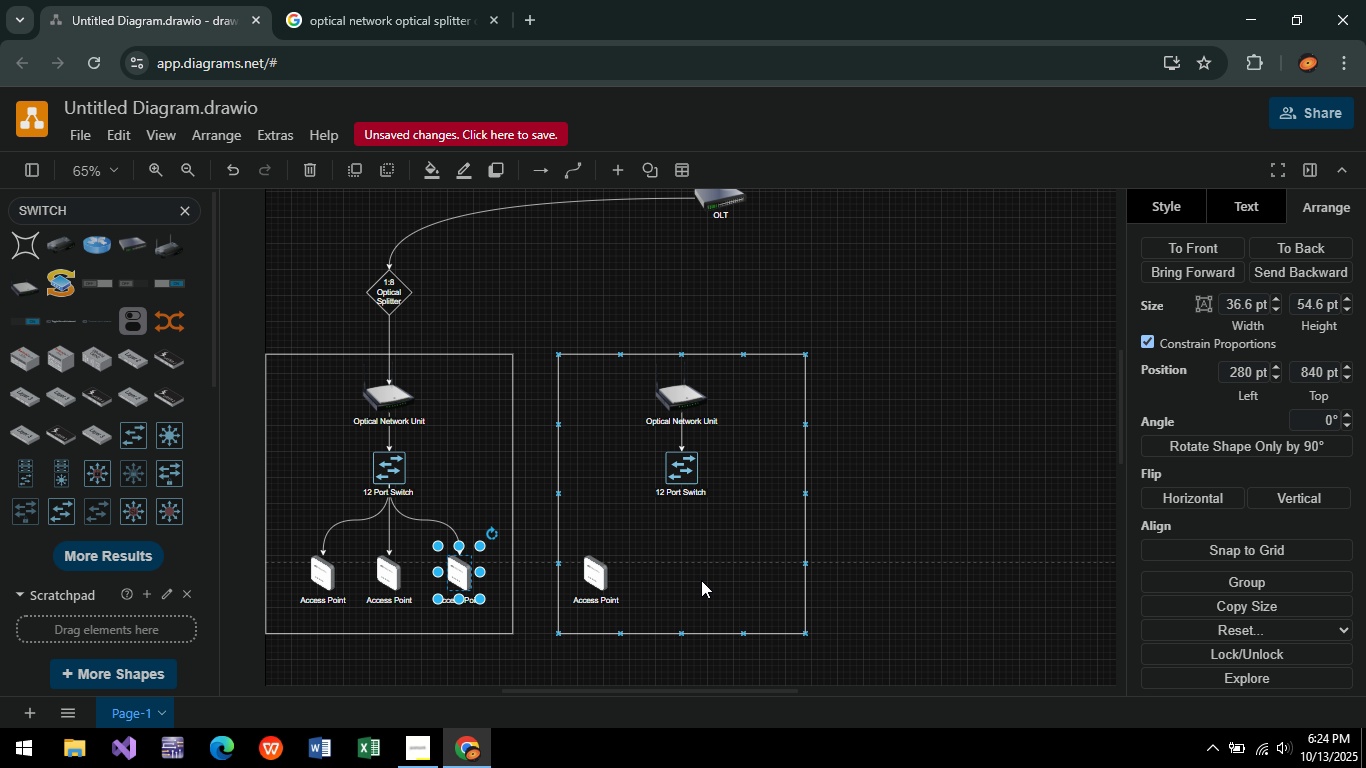 
key(Control+V)
 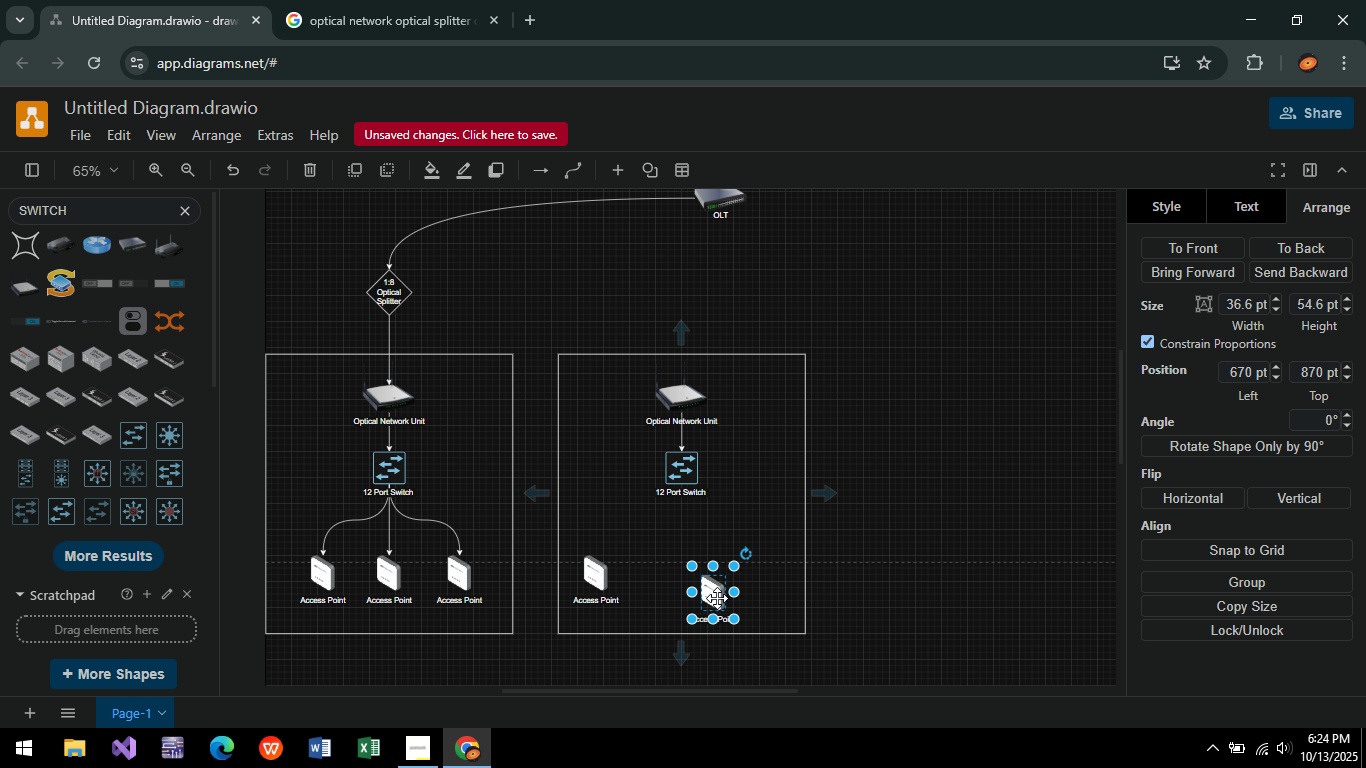 
left_click_drag(start_coordinate=[715, 598], to_coordinate=[684, 584])
 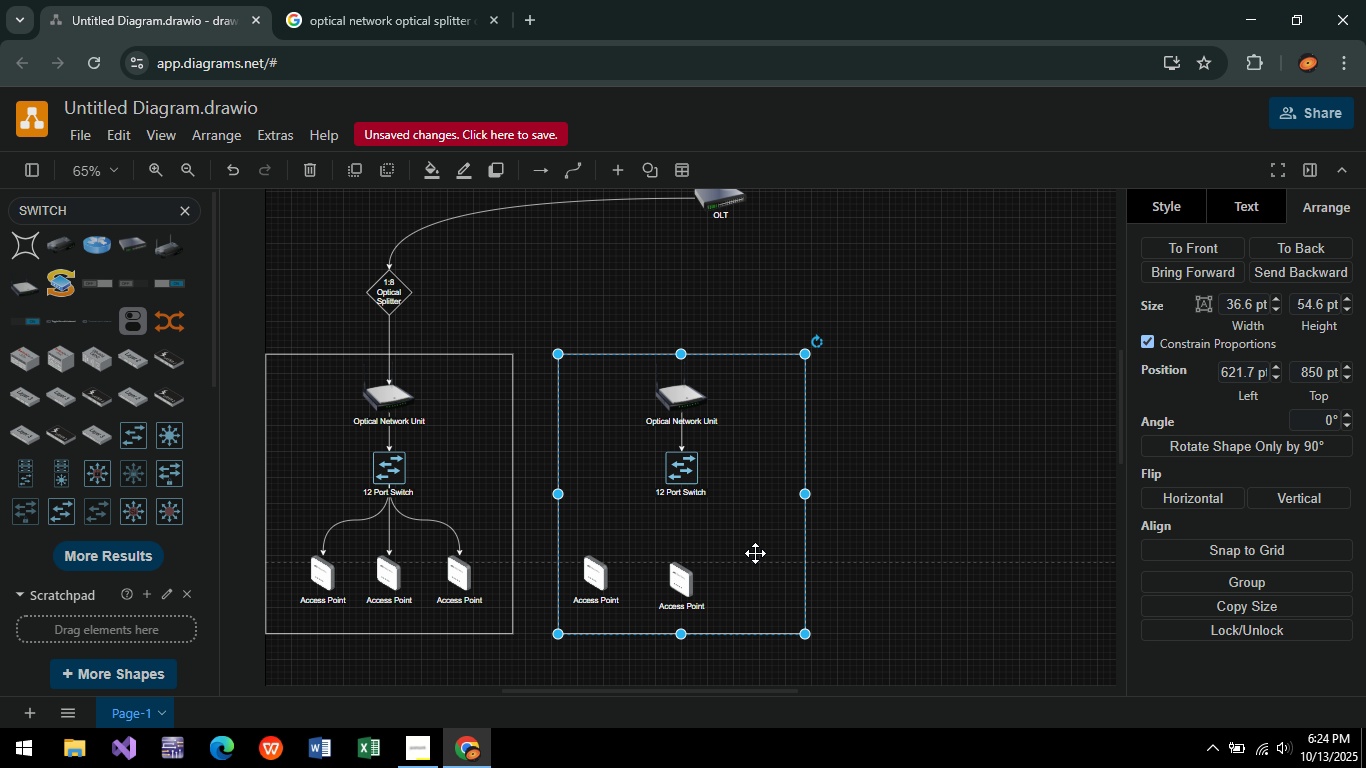 
left_click([755, 553])
 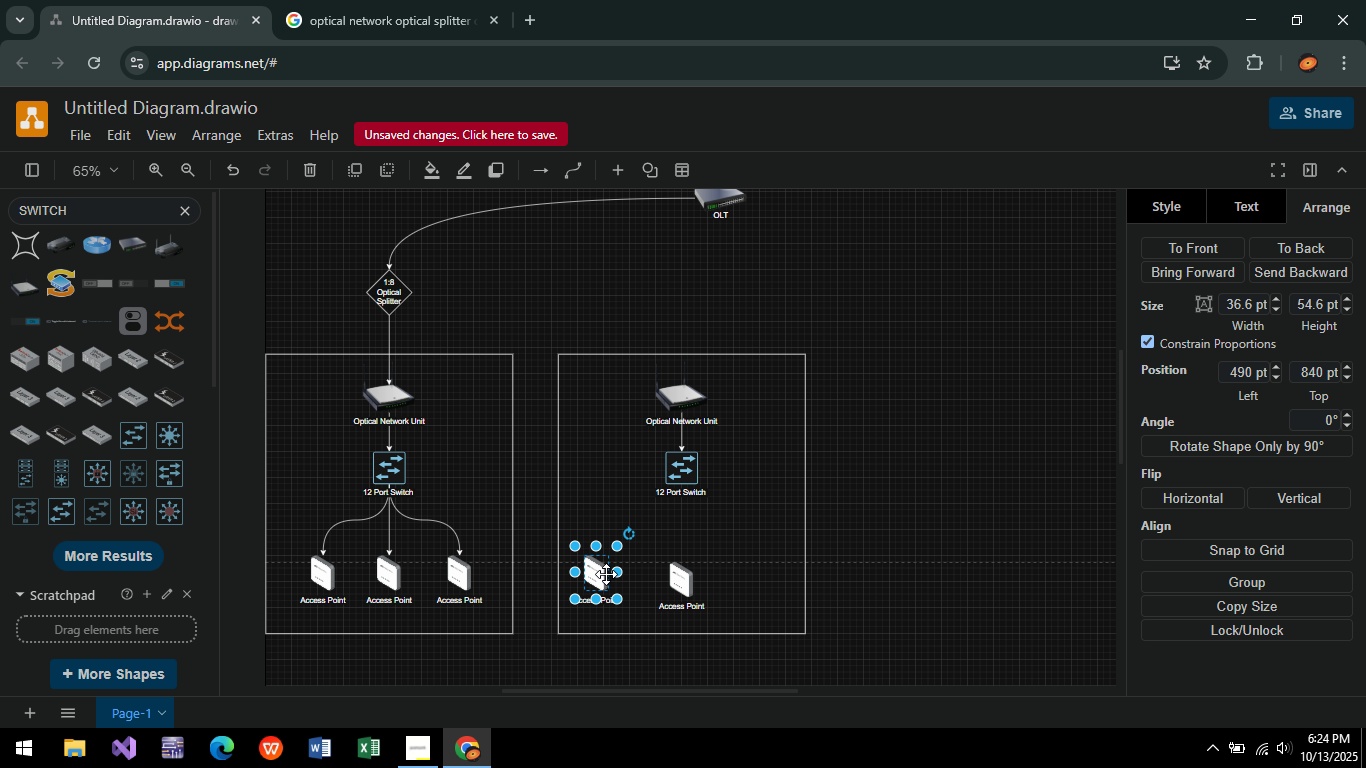 
left_click([606, 574])
 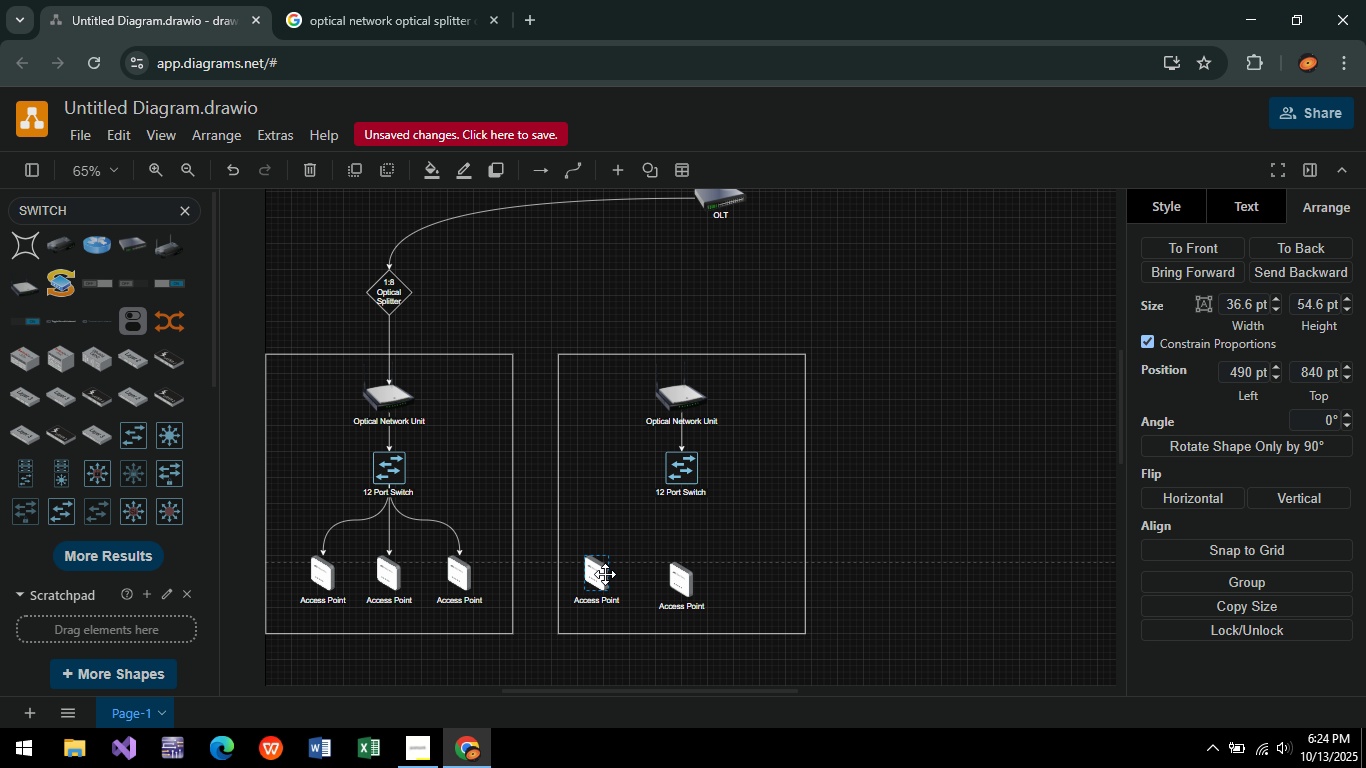 
hold_key(key=ArrowRight, duration=0.58)
 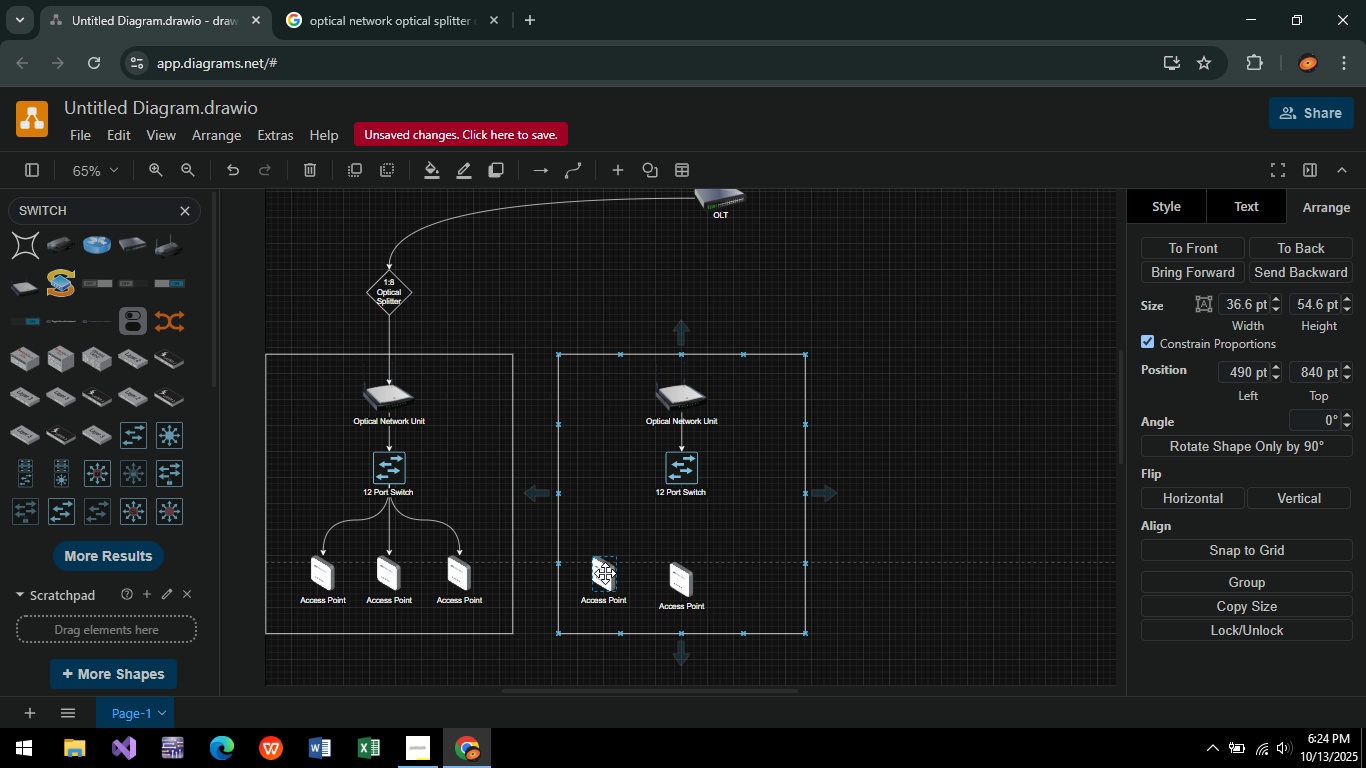 
hold_key(key=ArrowDown, duration=0.41)
 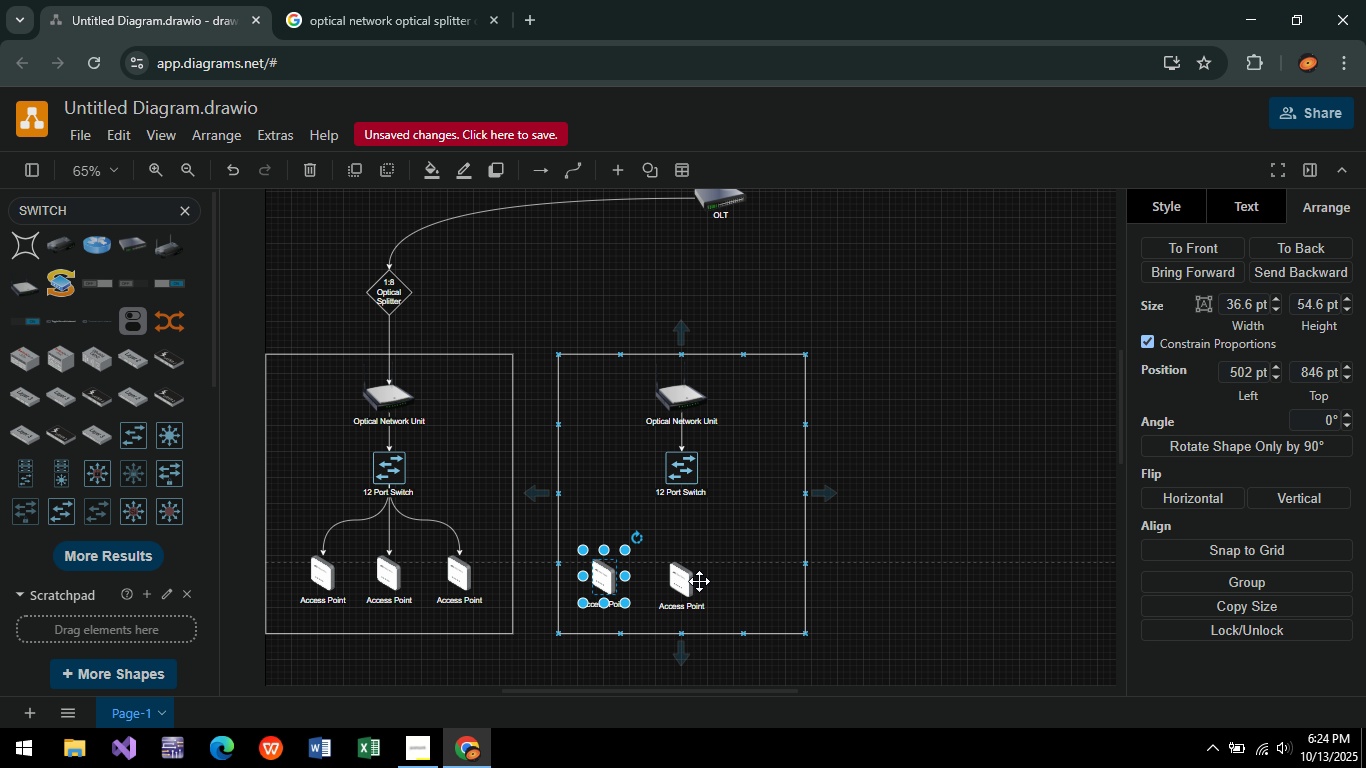 
key(ArrowUp)
 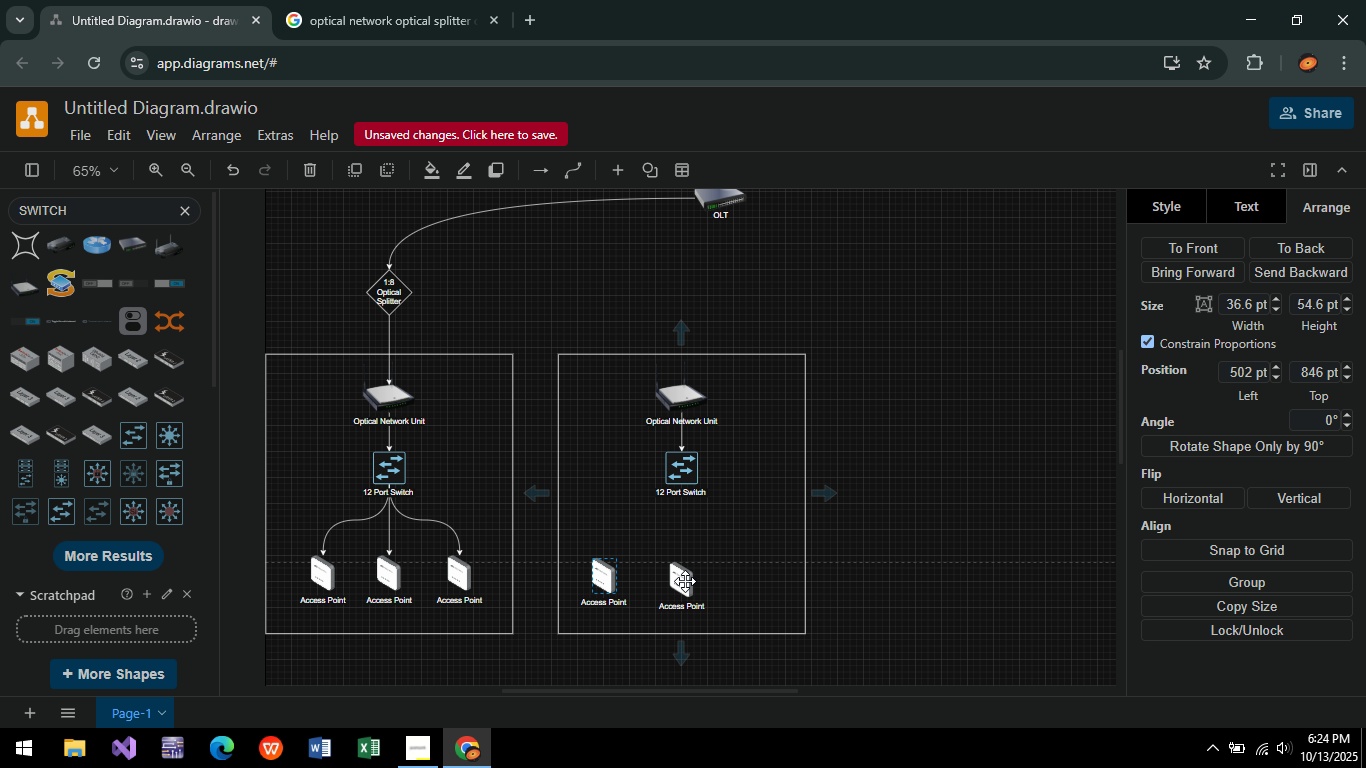 
key(ArrowUp)
 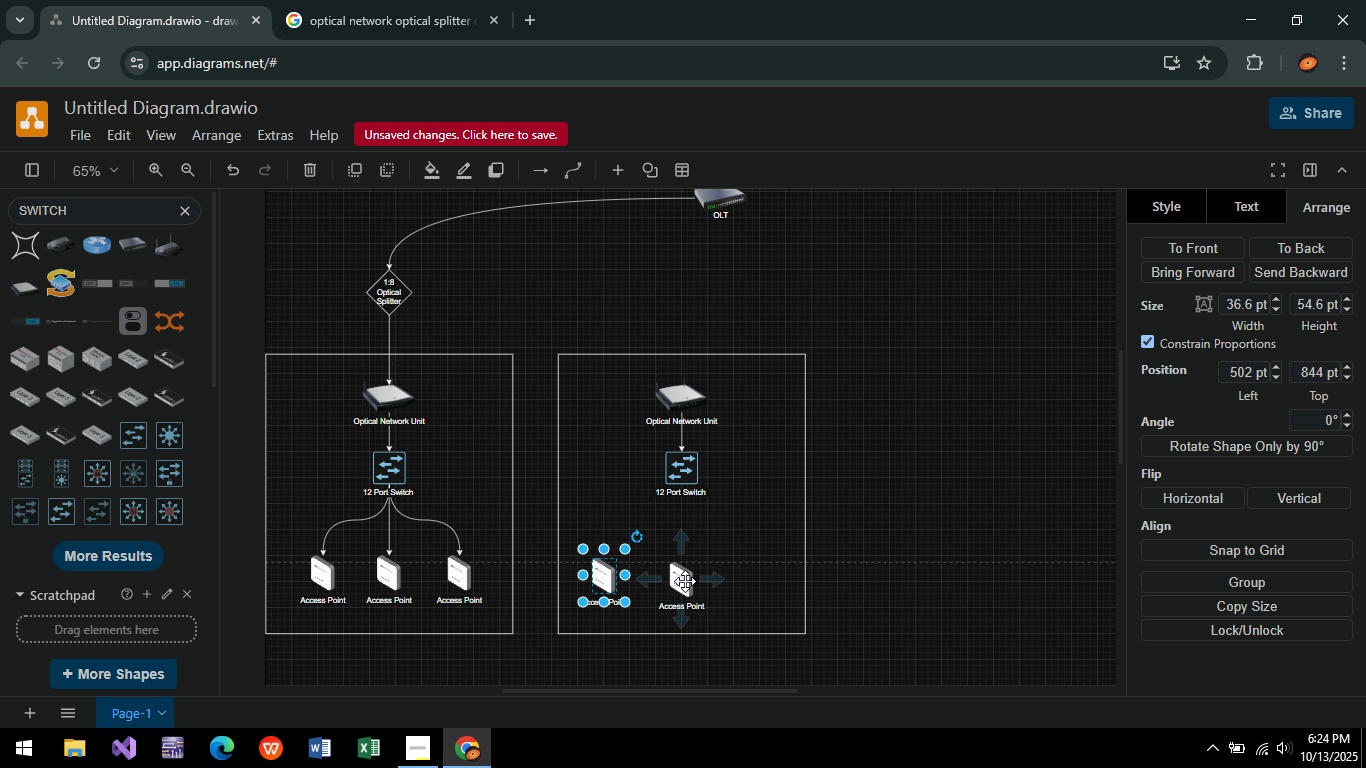 
left_click_drag(start_coordinate=[685, 581], to_coordinate=[683, 572])
 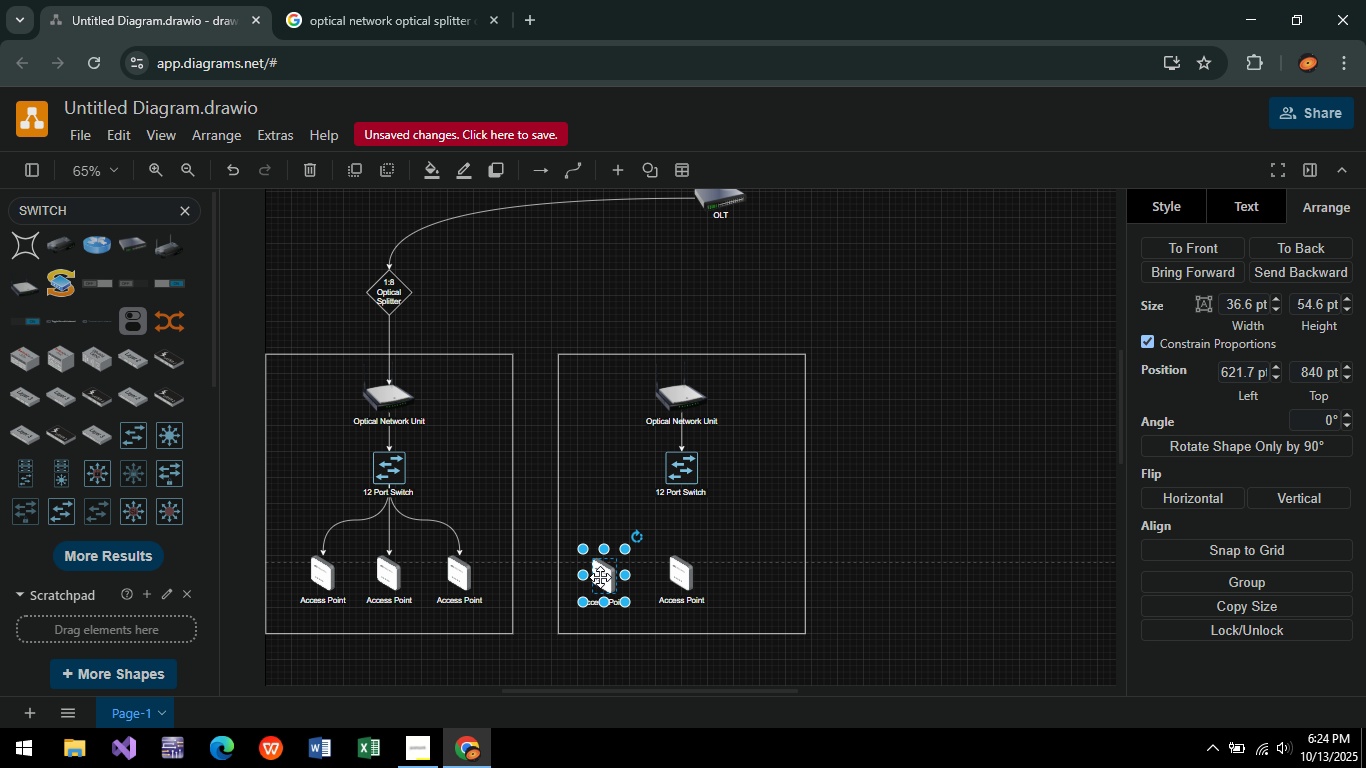 
left_click([600, 577])
 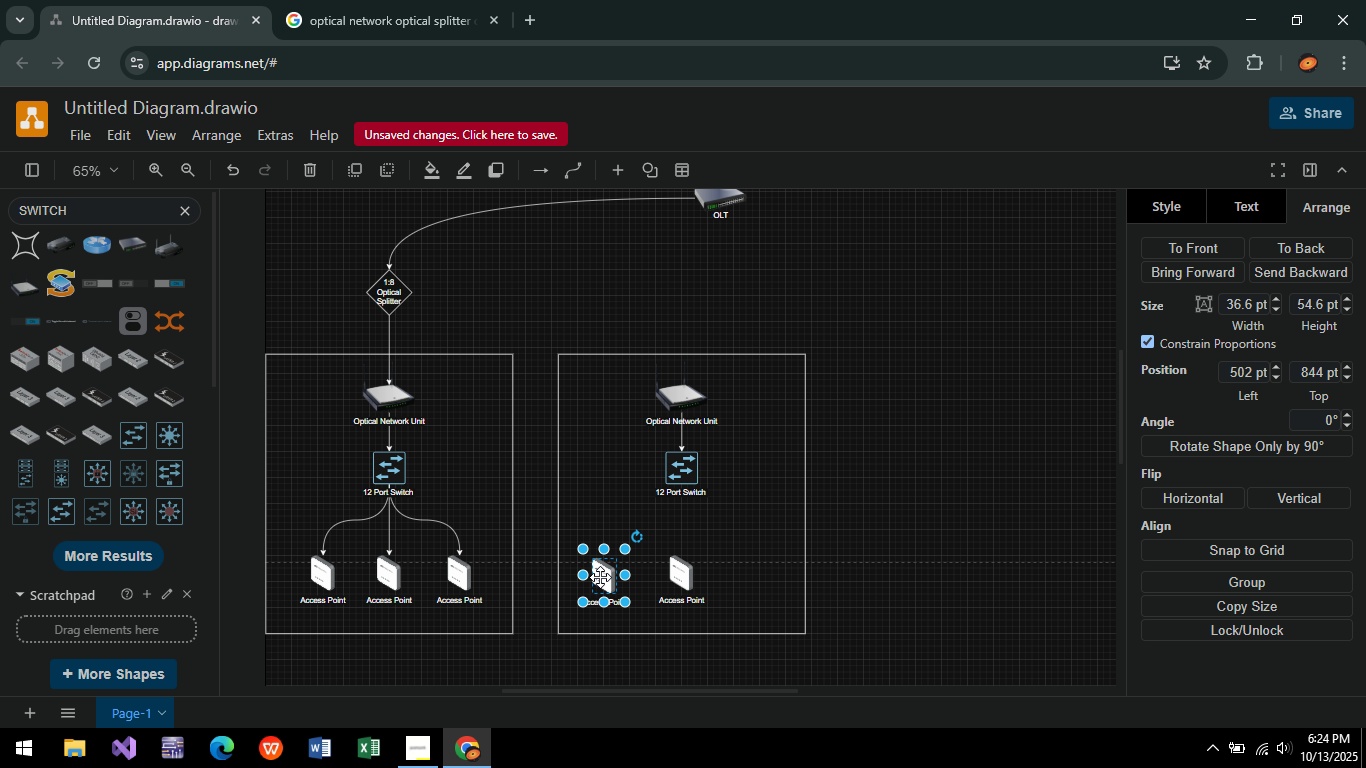 
left_click_drag(start_coordinate=[600, 577], to_coordinate=[608, 573])
 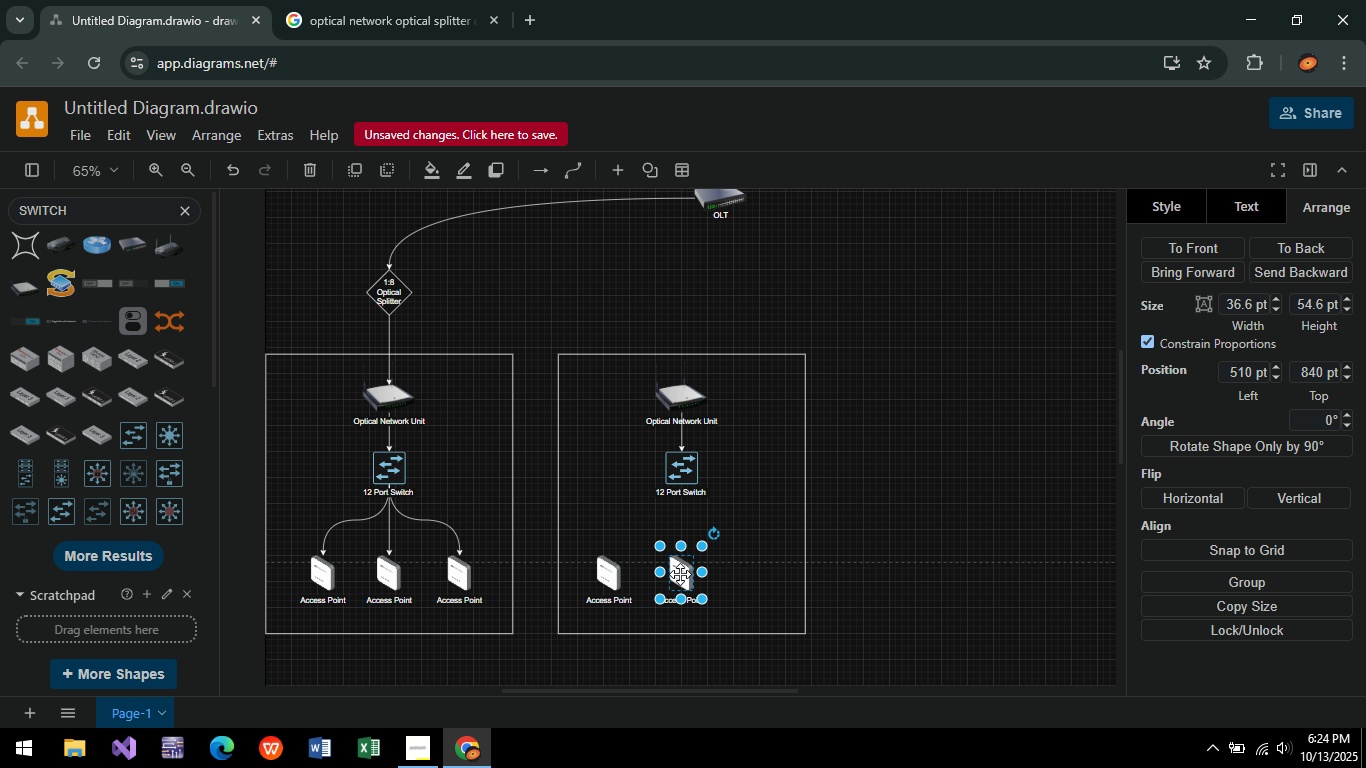 
left_click([680, 574])
 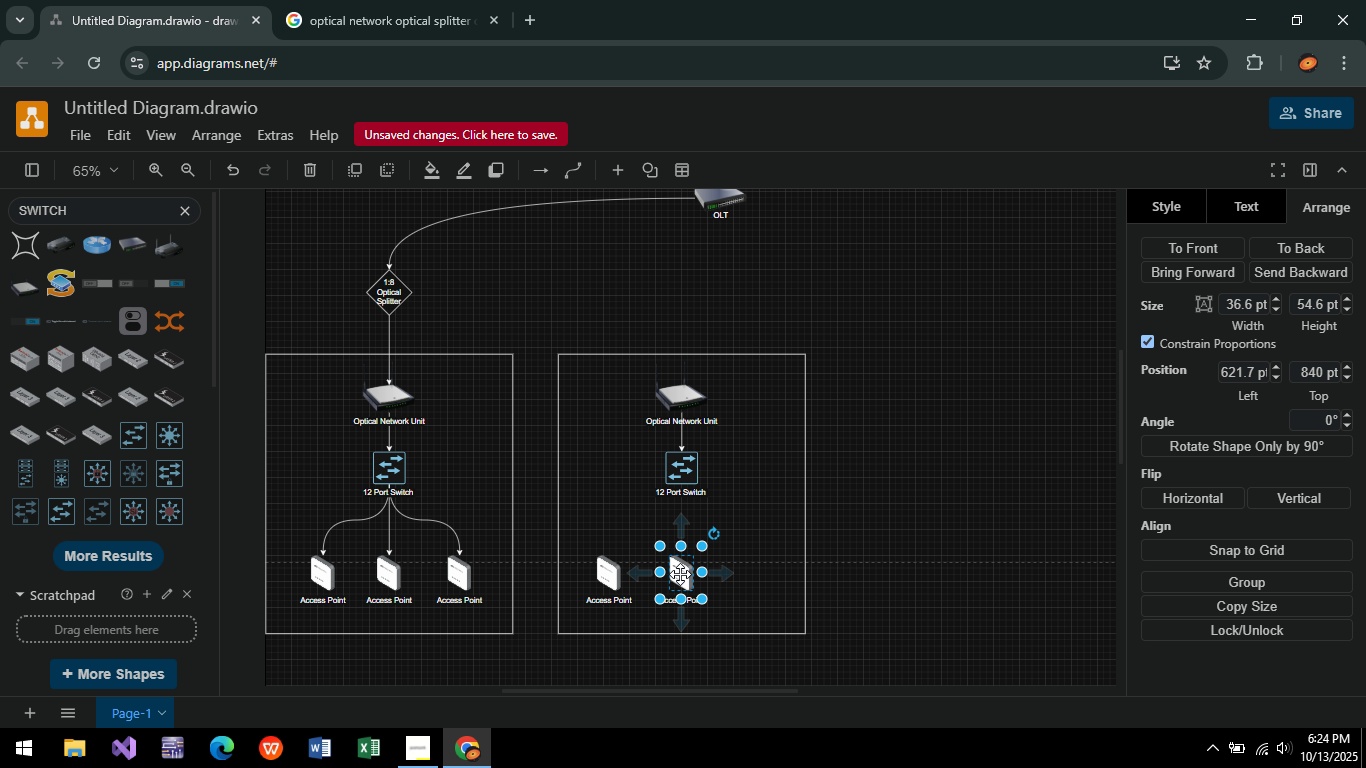 
key(Control+C)
 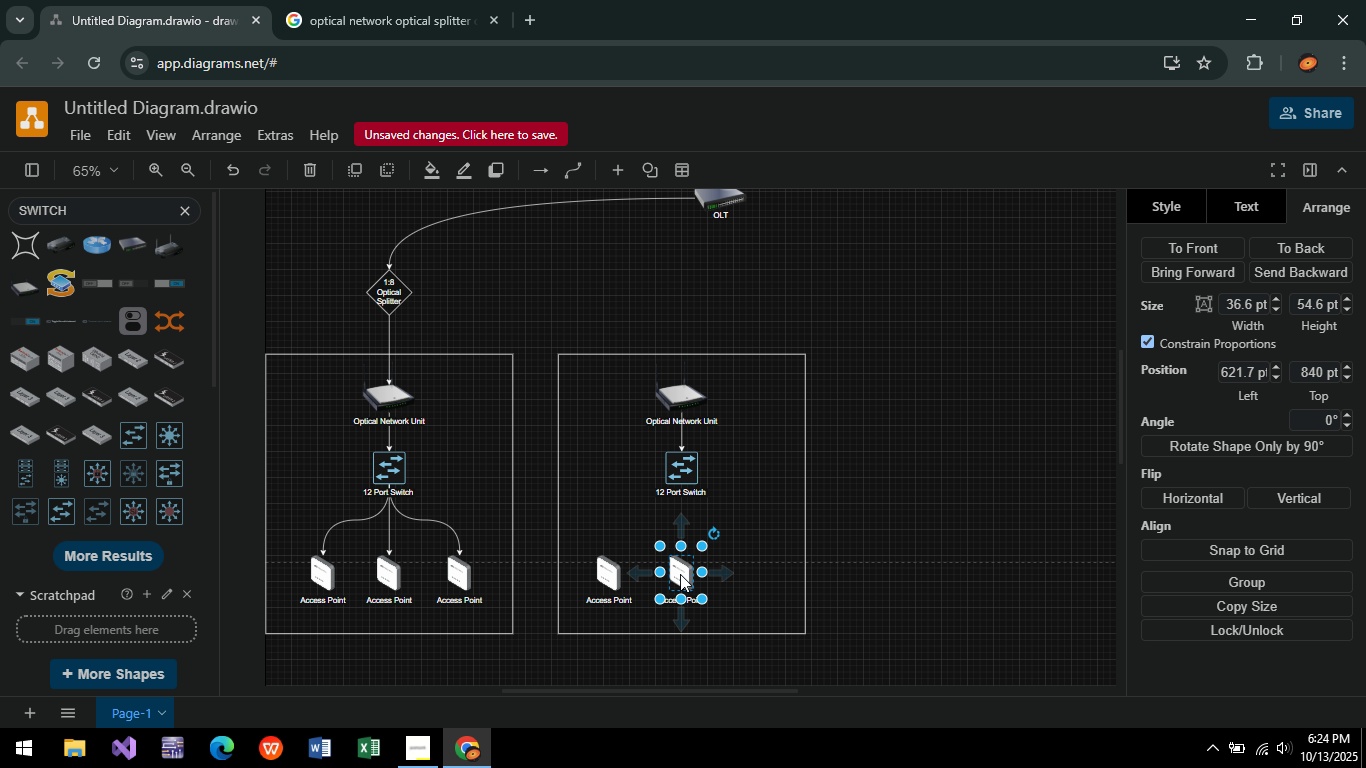 
key(Control+V)
 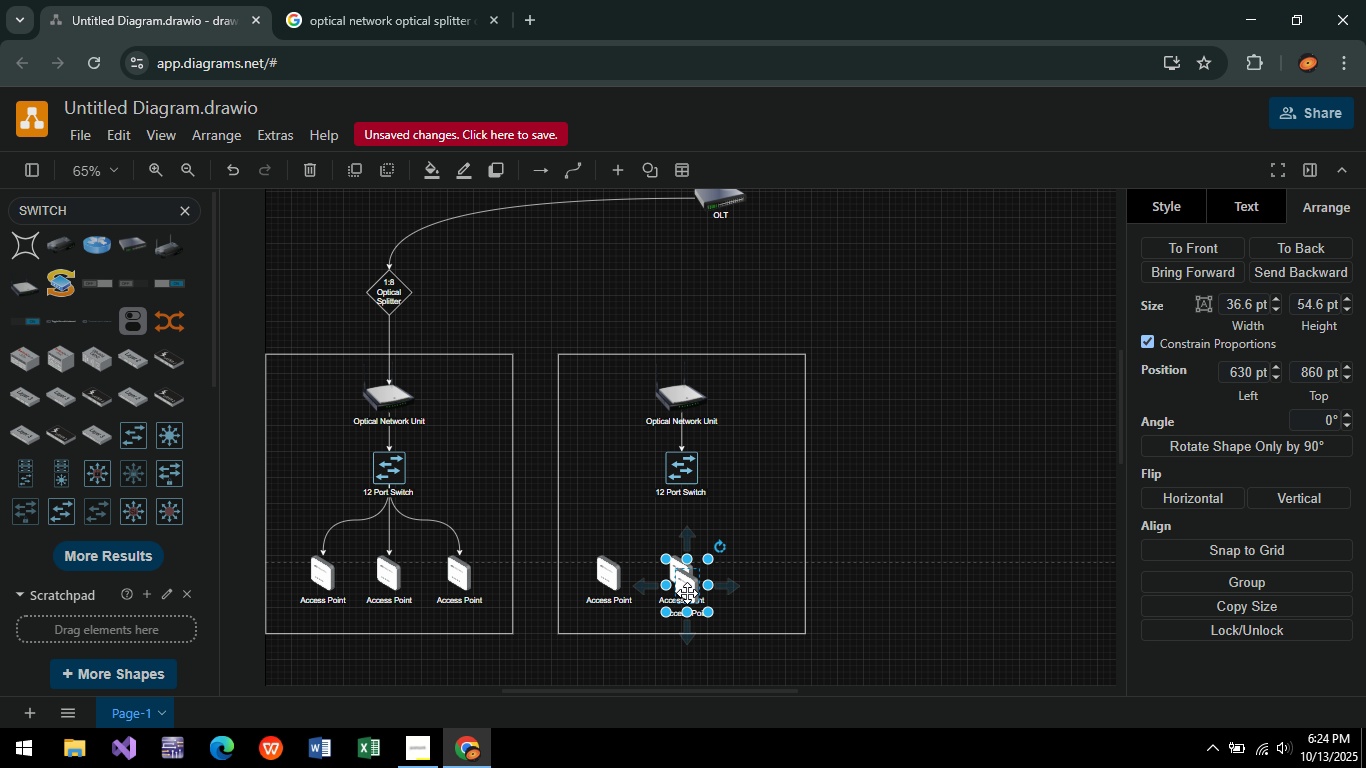 
left_click_drag(start_coordinate=[685, 591], to_coordinate=[752, 578])
 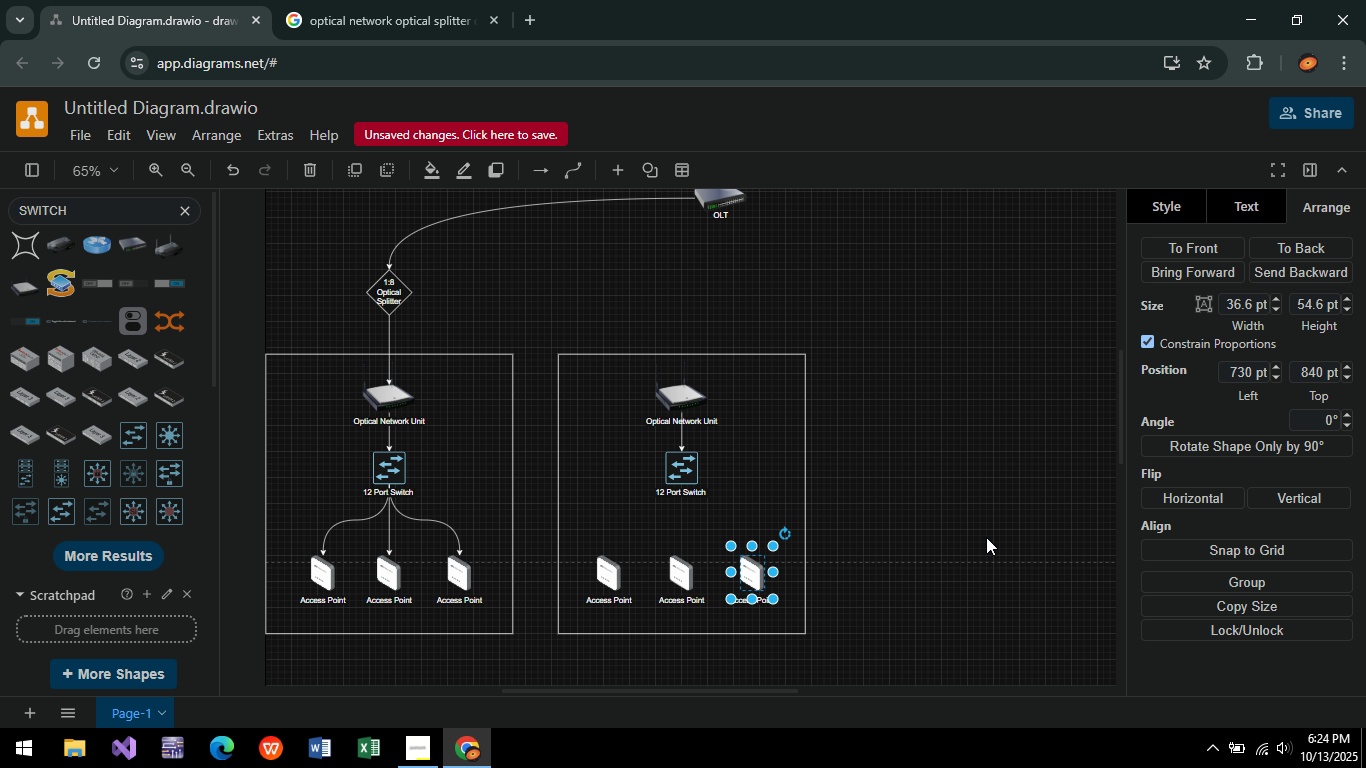 
left_click([986, 537])
 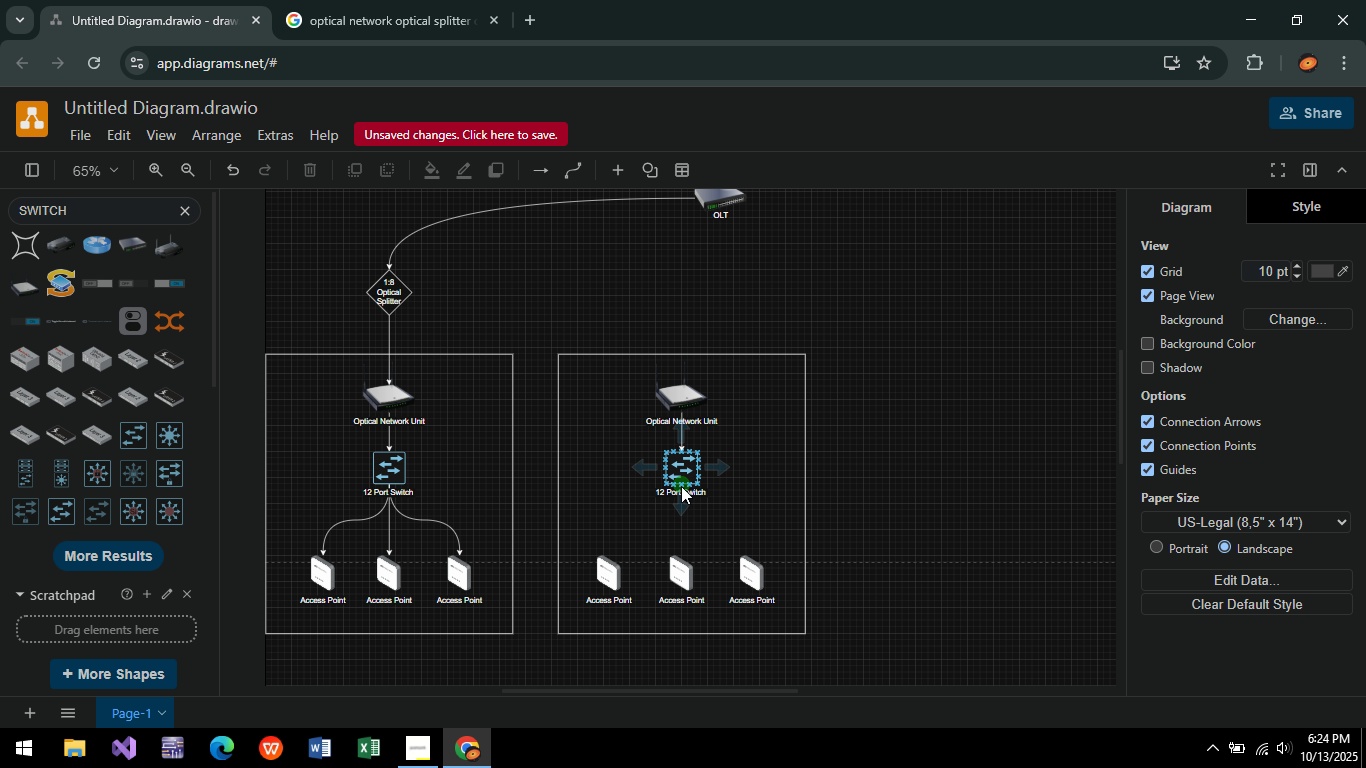 
left_click_drag(start_coordinate=[681, 486], to_coordinate=[613, 562])
 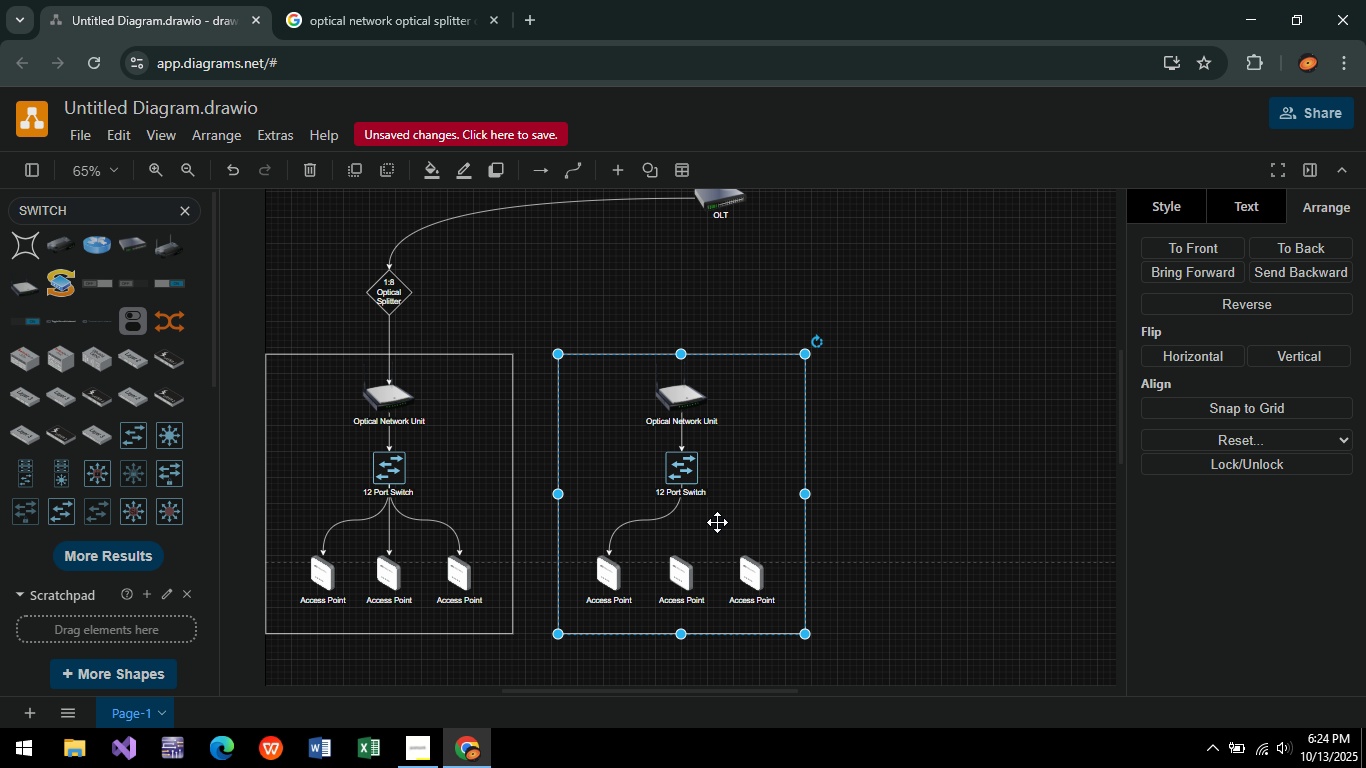 
left_click([717, 522])
 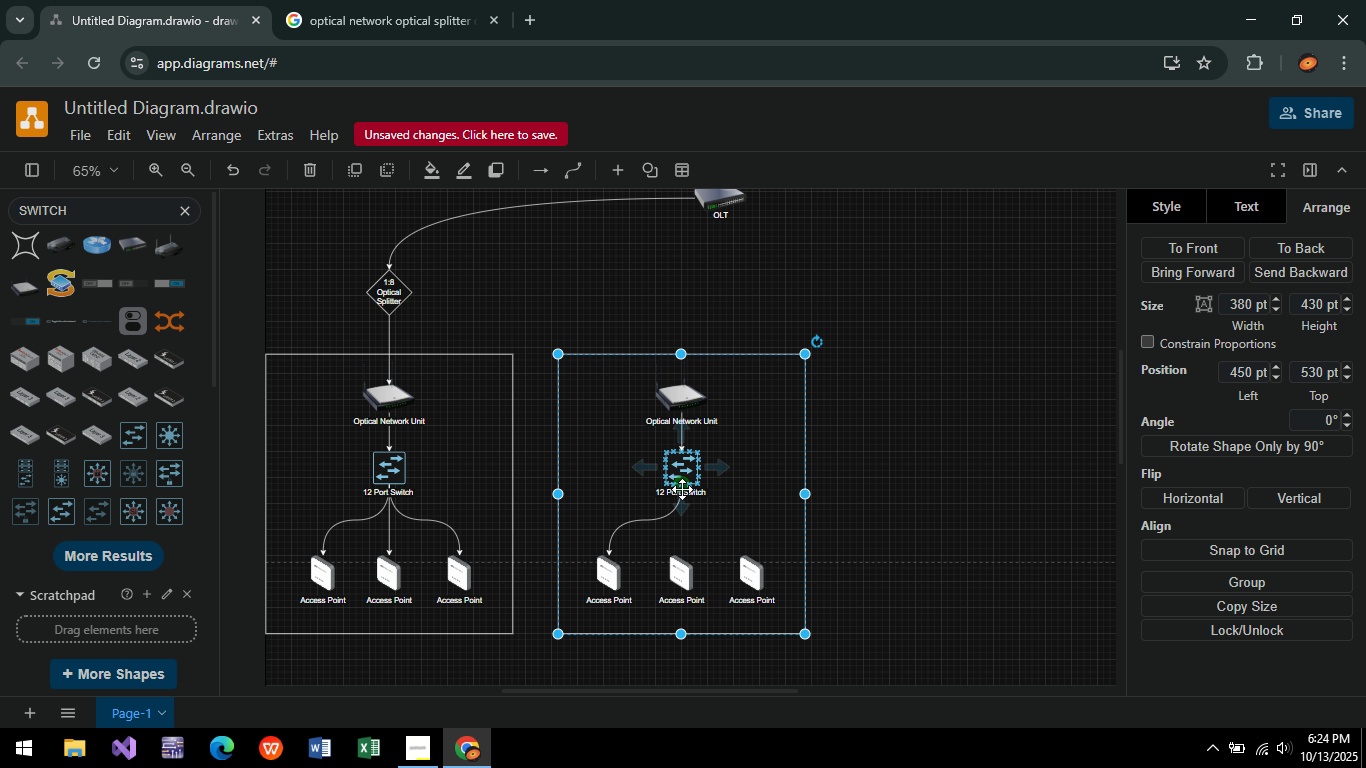 
left_click_drag(start_coordinate=[682, 489], to_coordinate=[745, 568])
 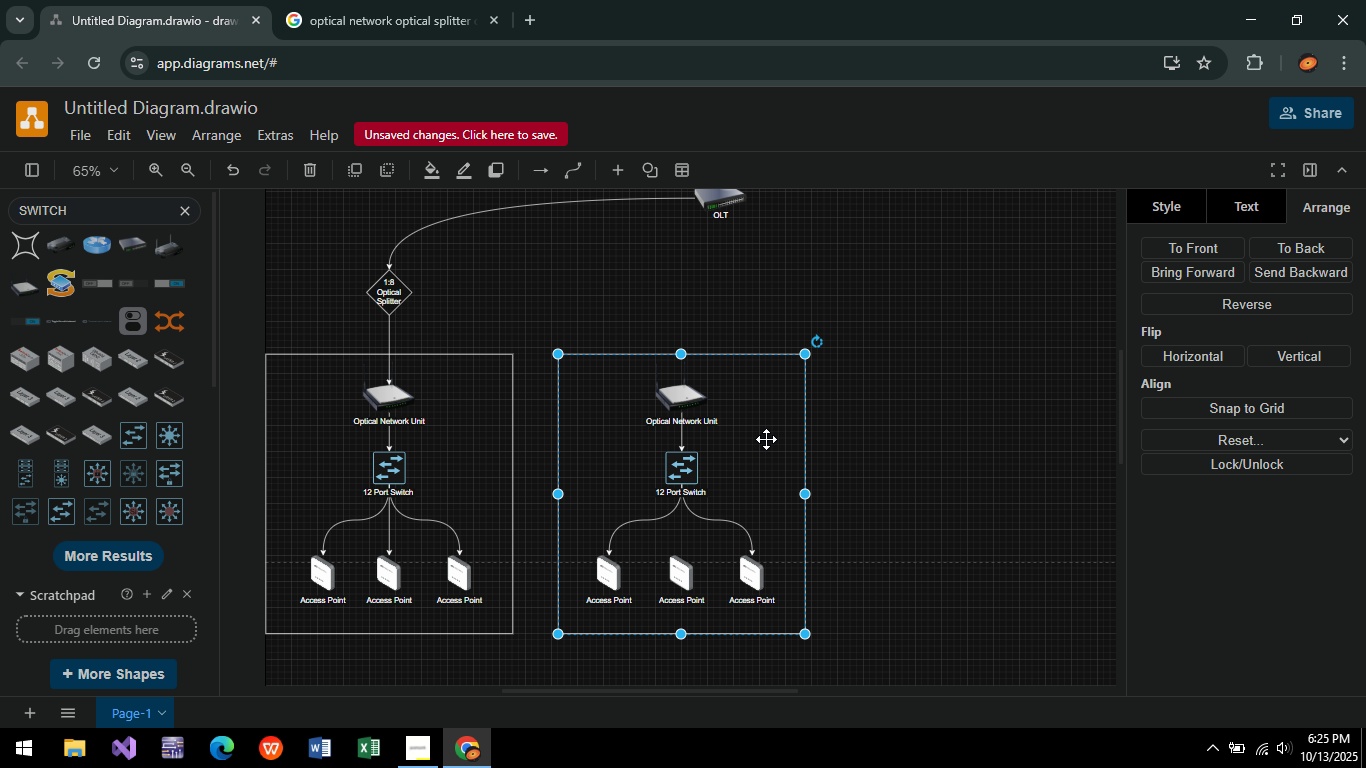 
left_click([766, 439])
 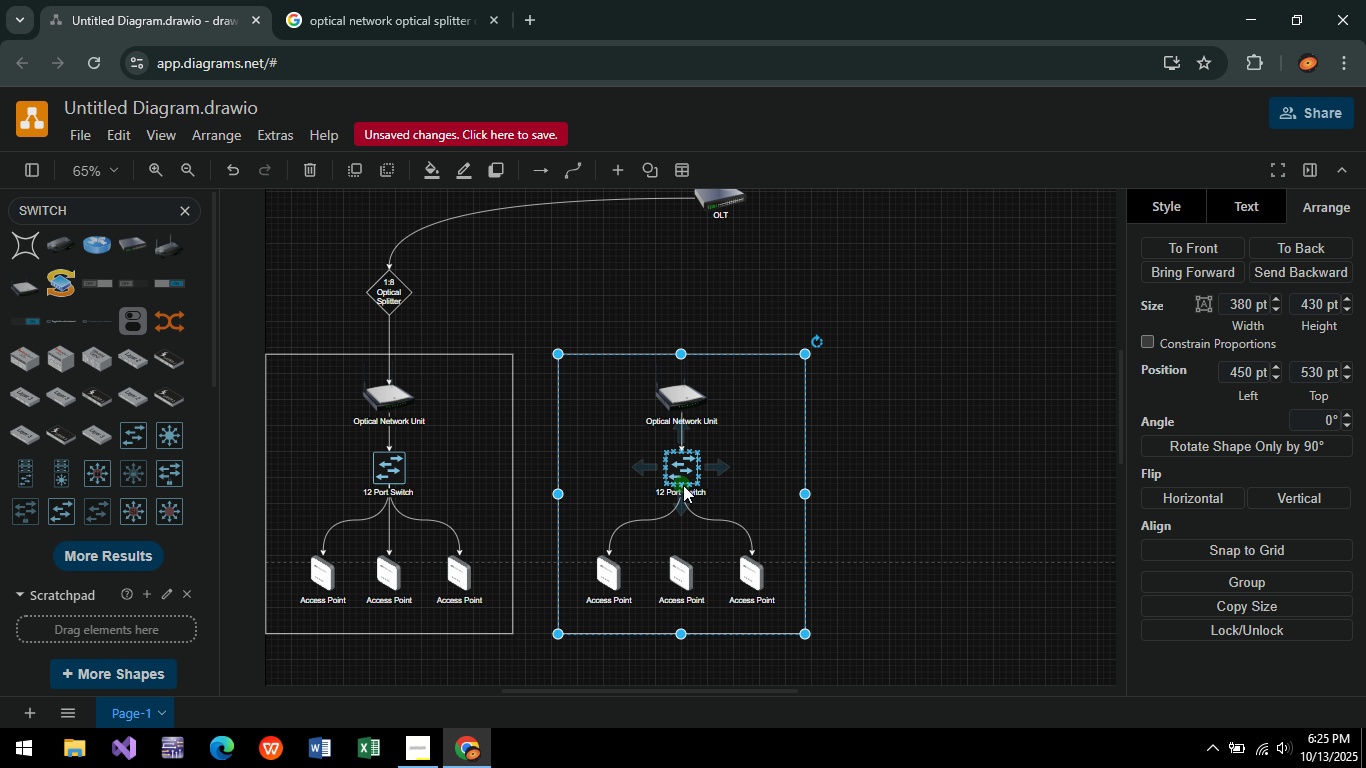 
left_click_drag(start_coordinate=[683, 485], to_coordinate=[681, 567])
 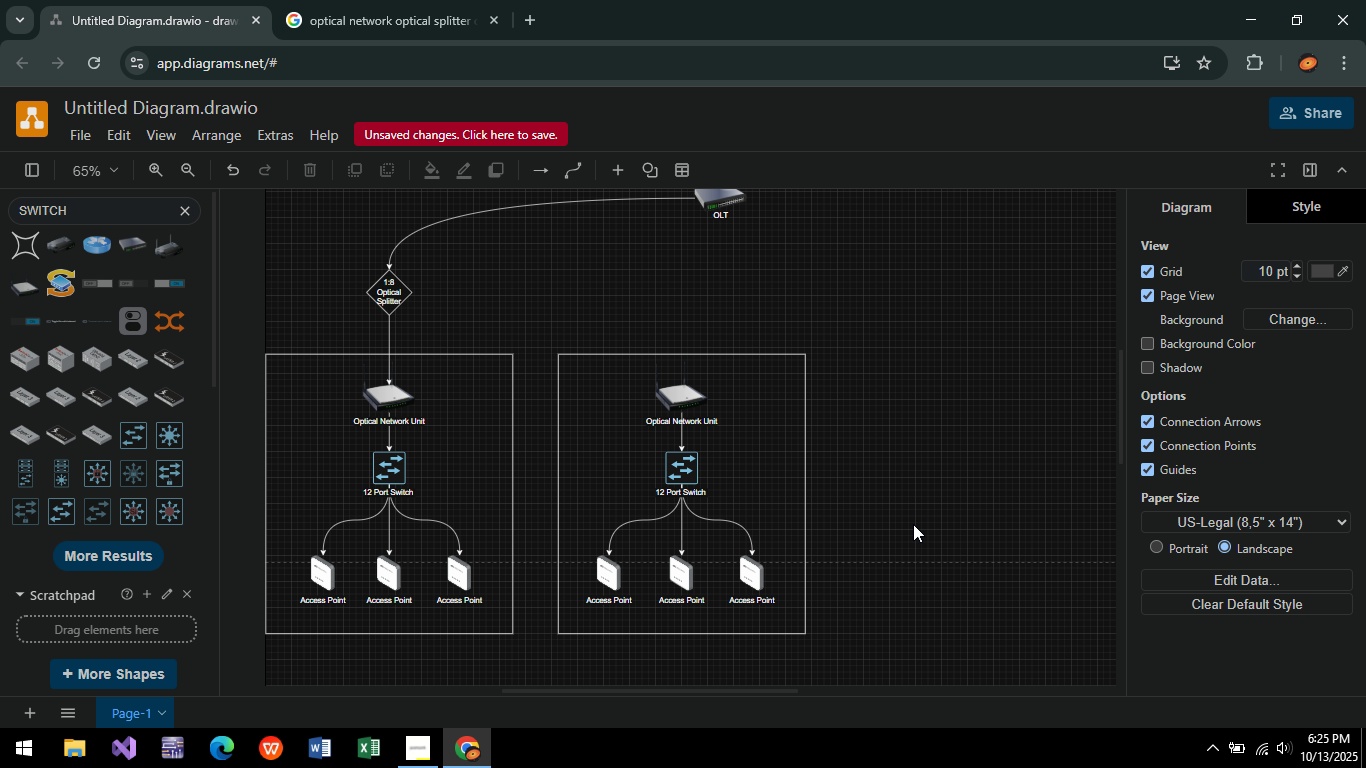 
left_click([913, 524])
 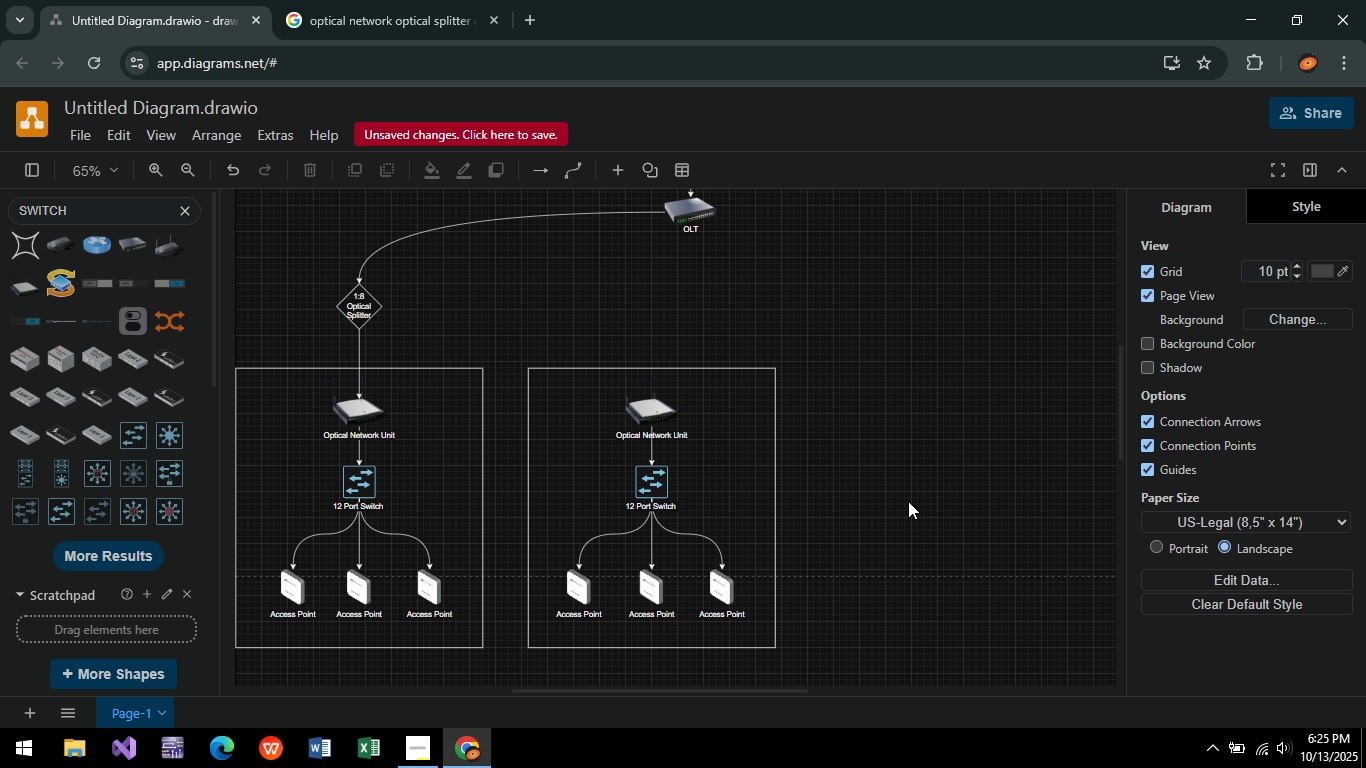 
hold_key(key=ControlLeft, duration=0.36)
 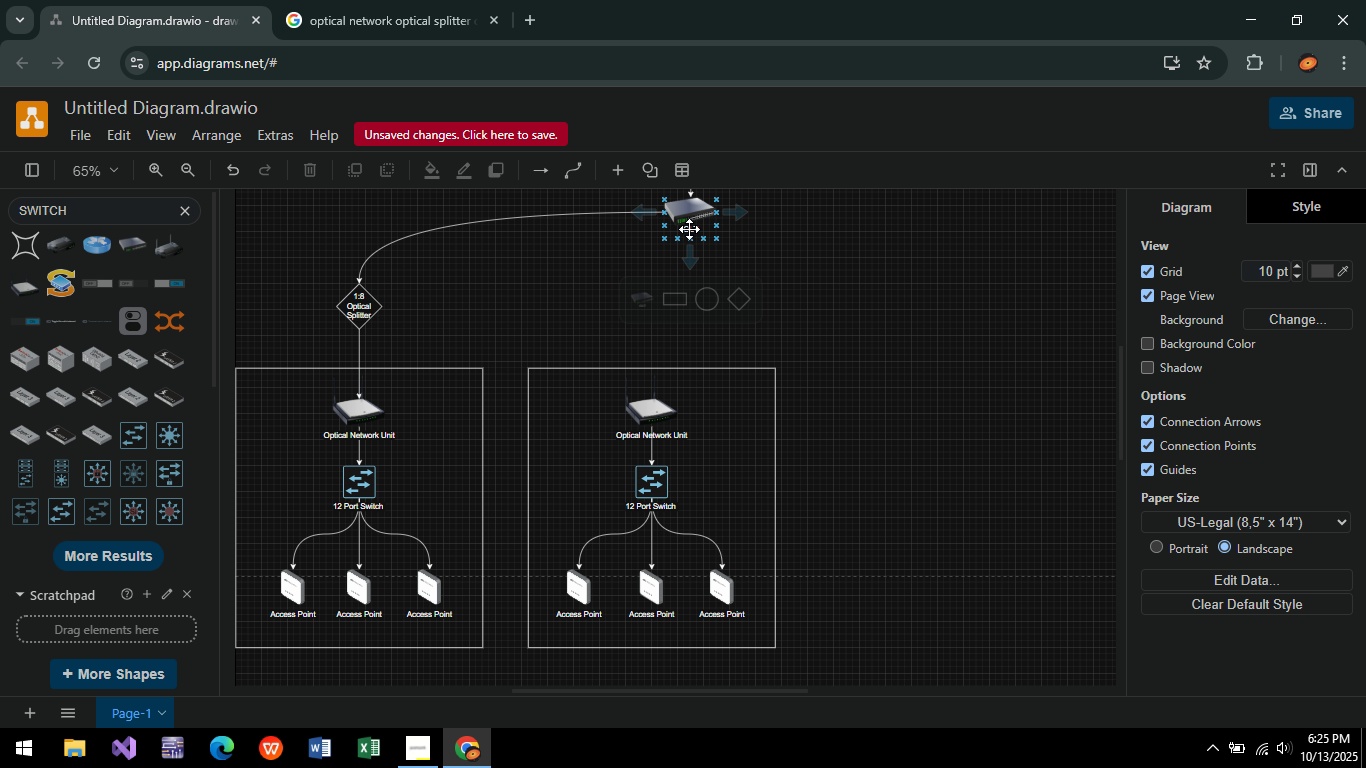 
left_click_drag(start_coordinate=[689, 236], to_coordinate=[653, 403])
 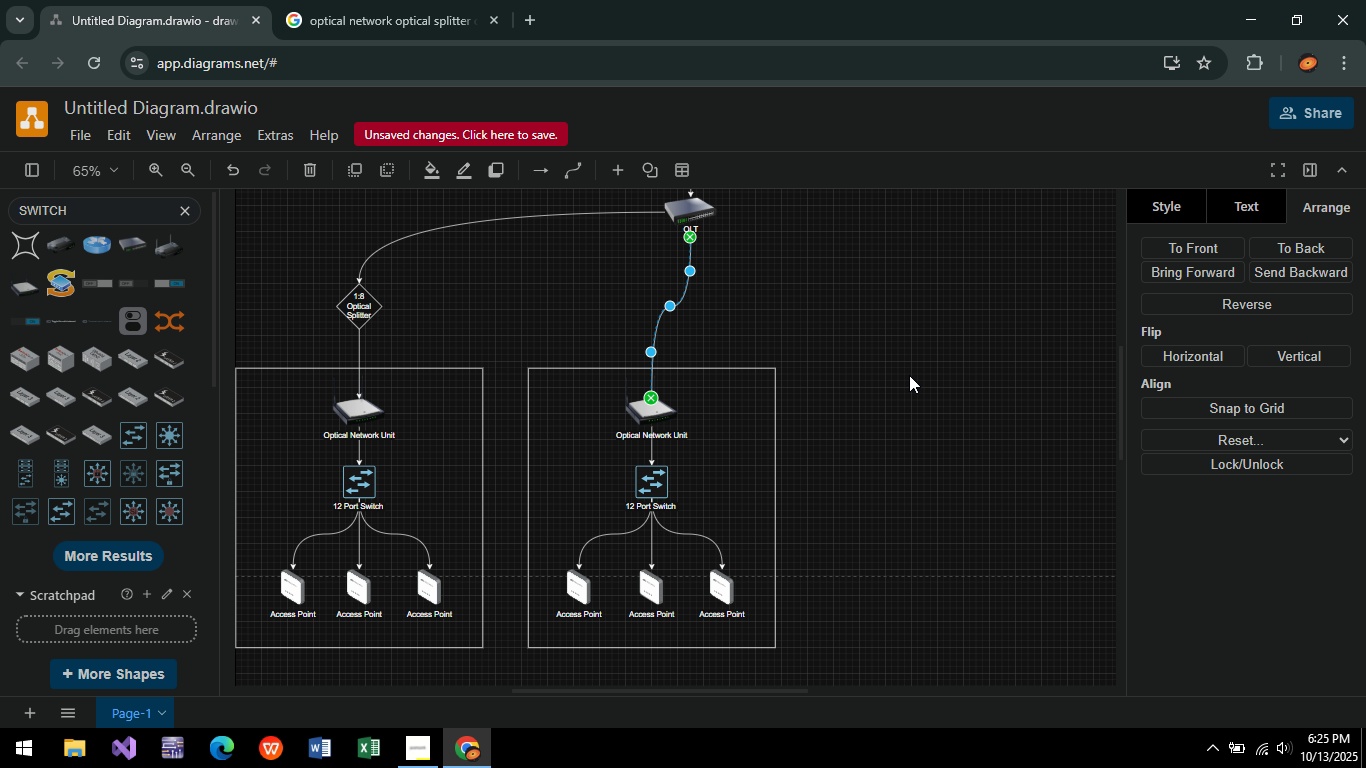 
left_click([909, 375])
 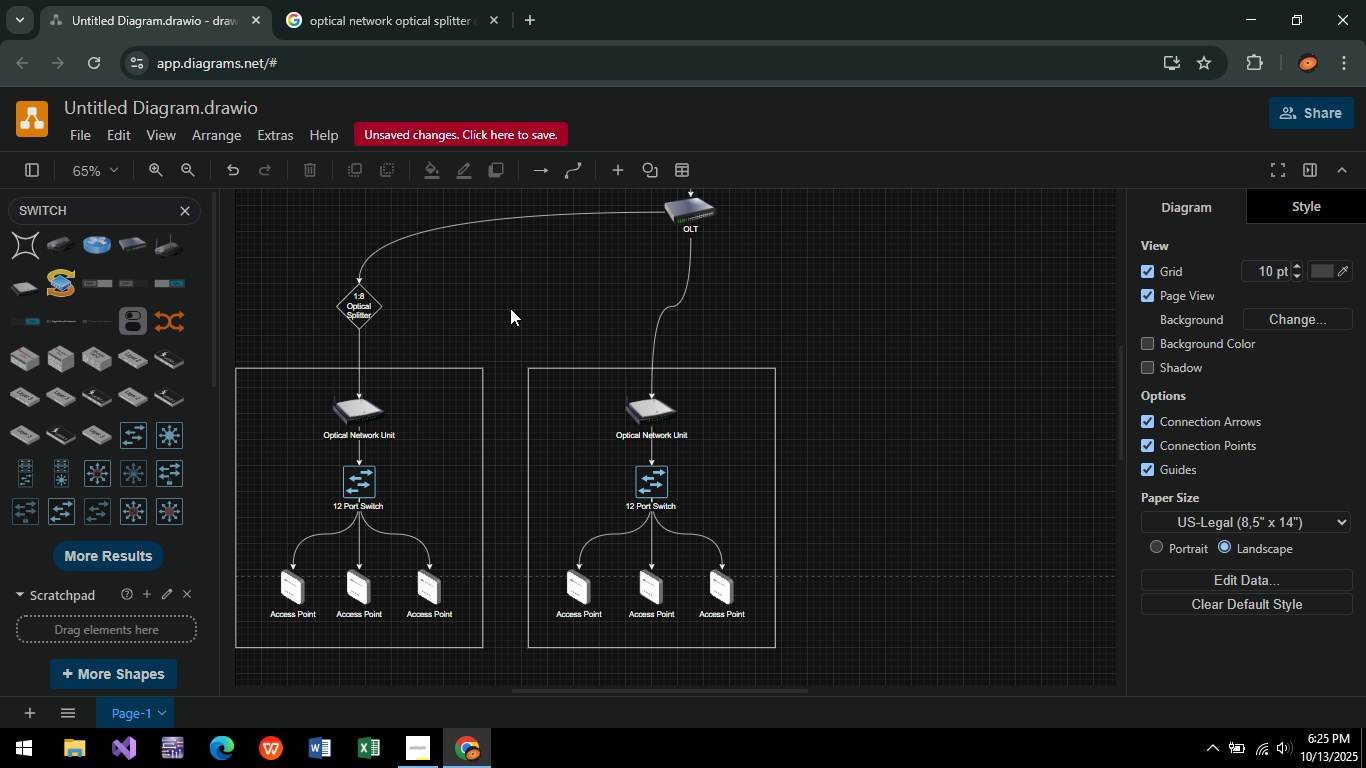 
hold_key(key=ControlLeft, duration=0.59)
scroll: coordinate [590, 266], scroll_direction: down, amount: 5.0
 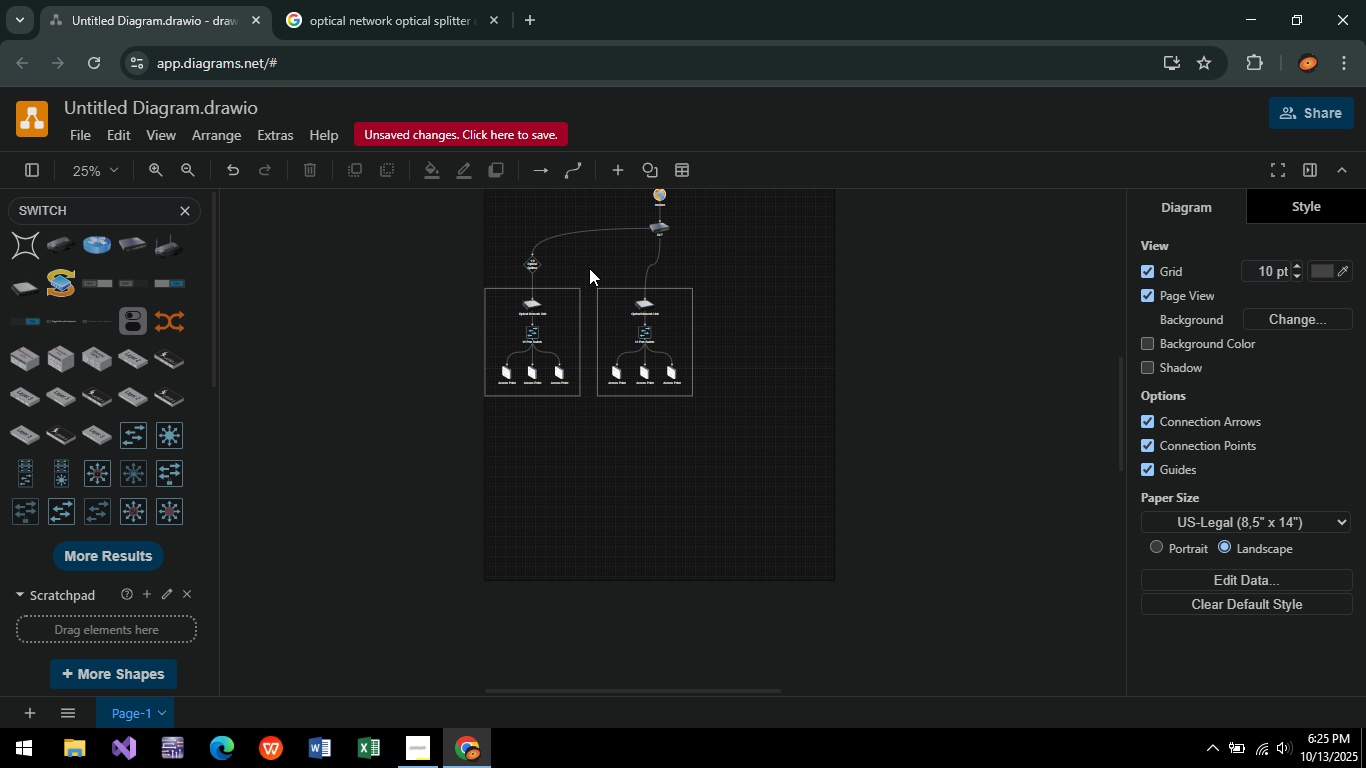 
hold_key(key=ControlLeft, duration=12.66)
left_click_drag(start_coordinate=[766, 547], to_coordinate=[443, 363])
 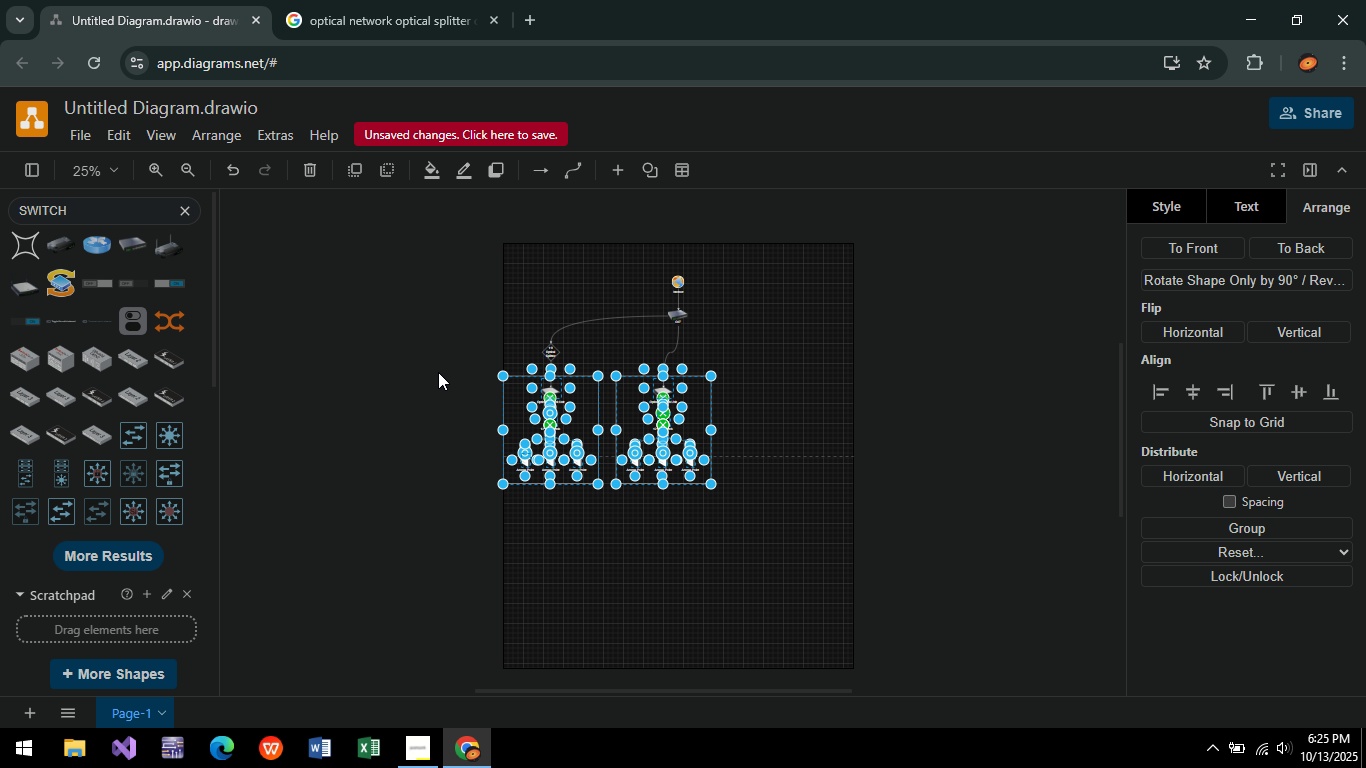 
key(Delete)
 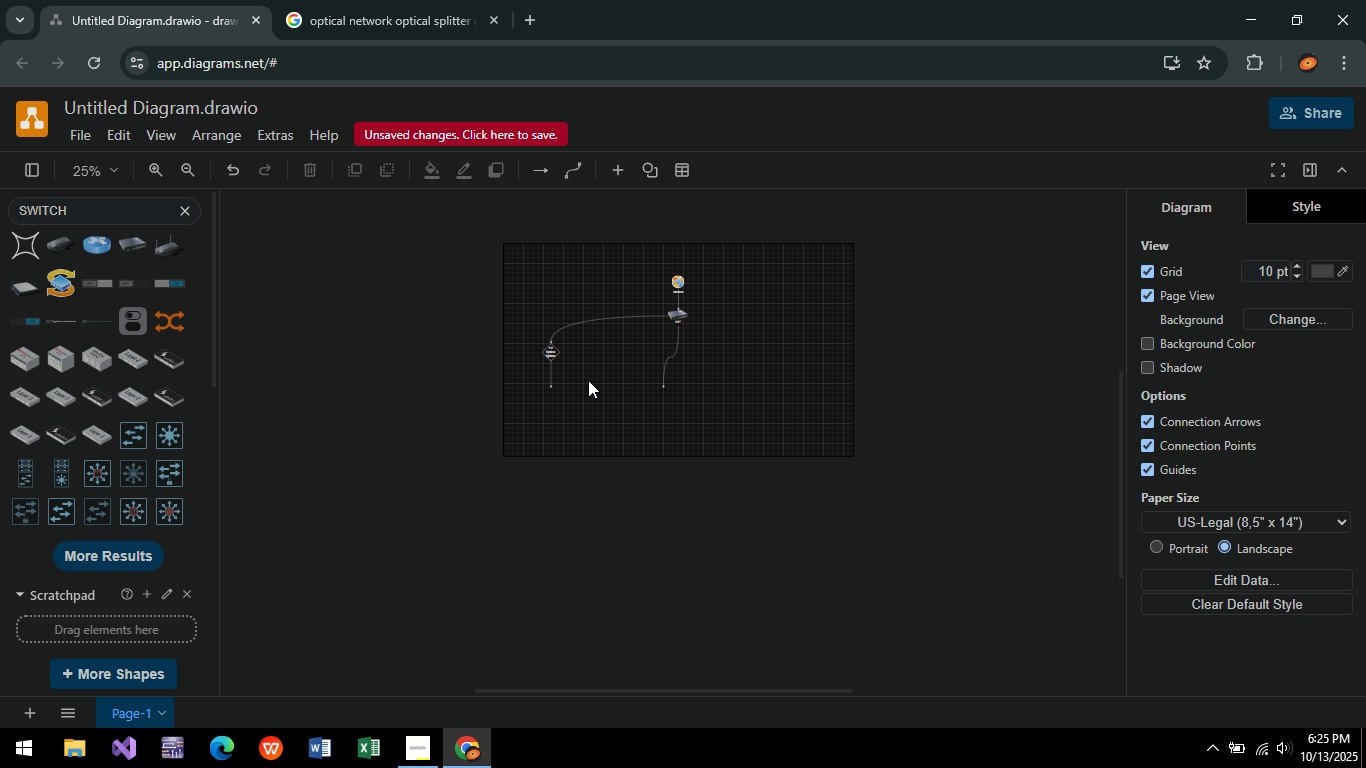 
hold_key(key=ControlLeft, duration=0.67)
scroll: coordinate [585, 381], scroll_direction: up, amount: 5.0
 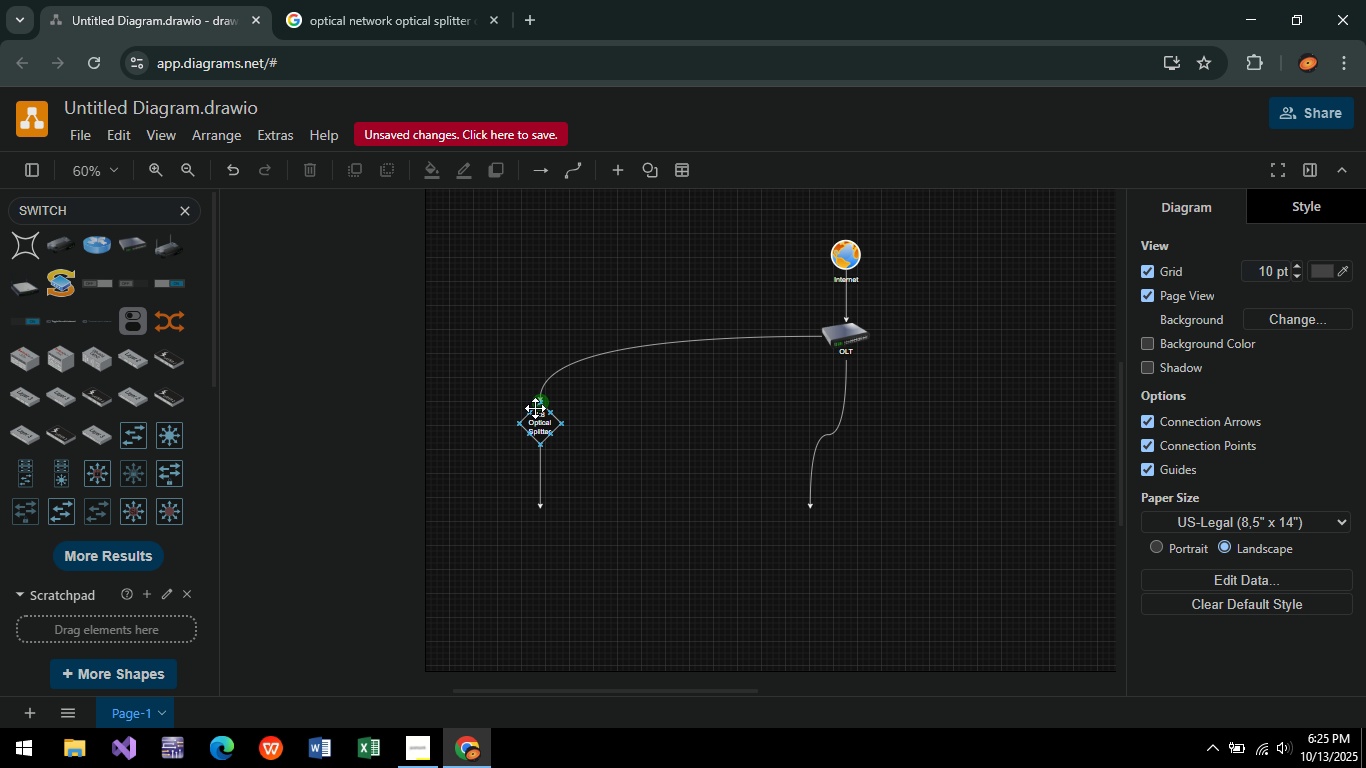 
left_click([540, 426])
 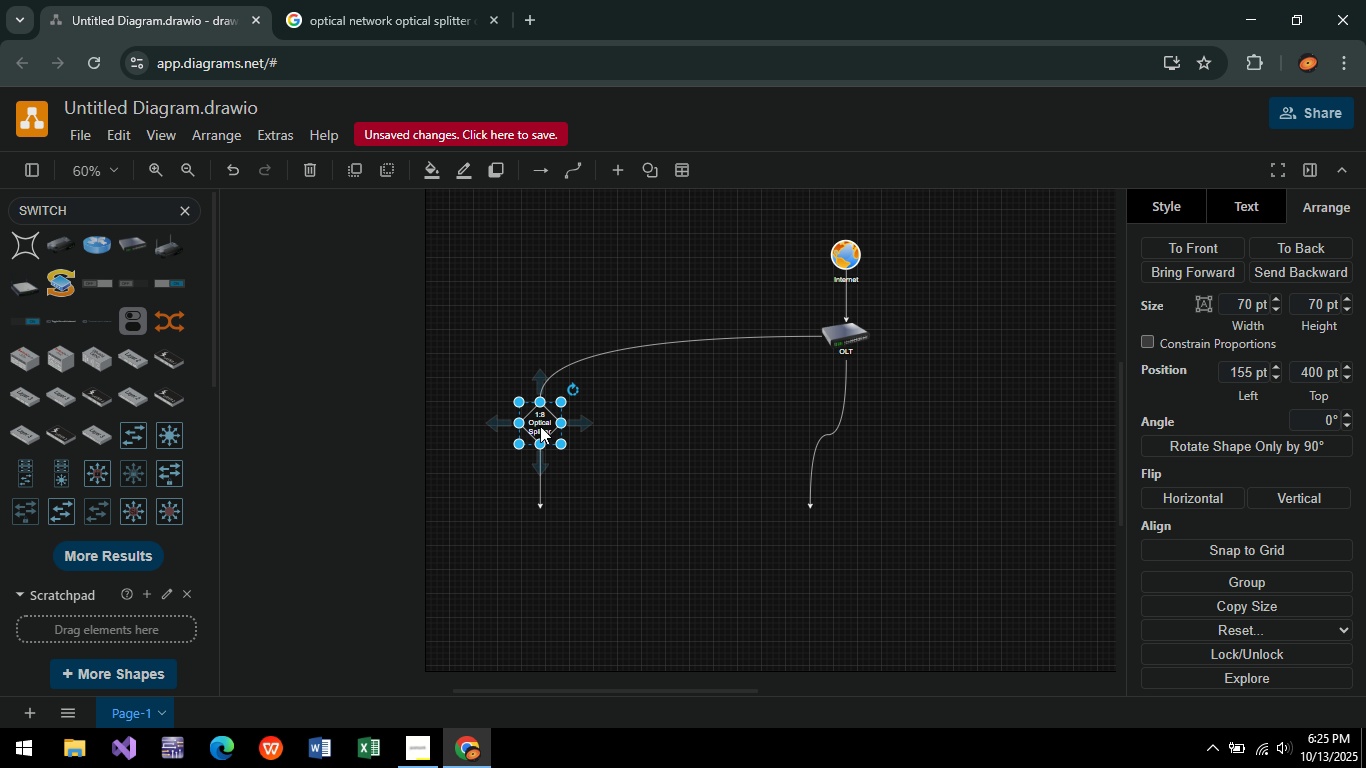 
key(Delete)
 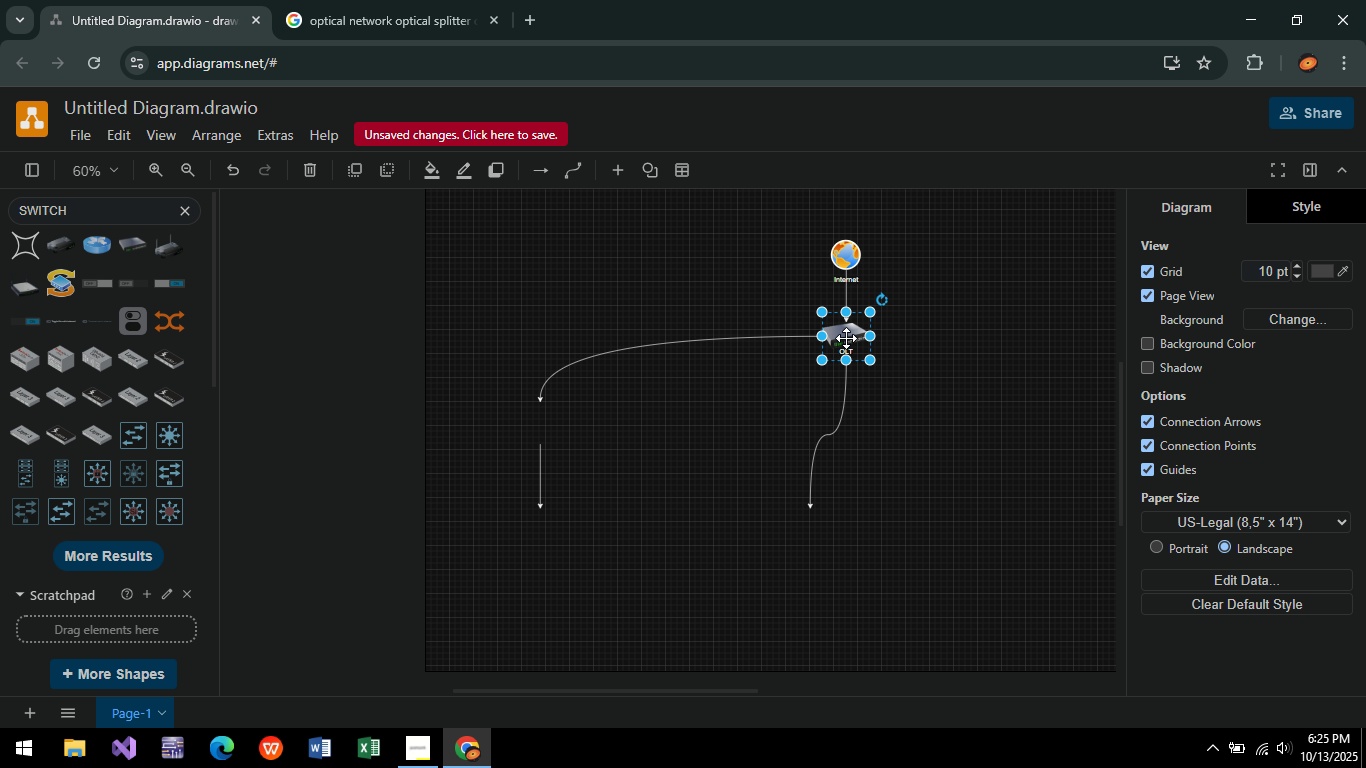 
left_click([846, 338])
 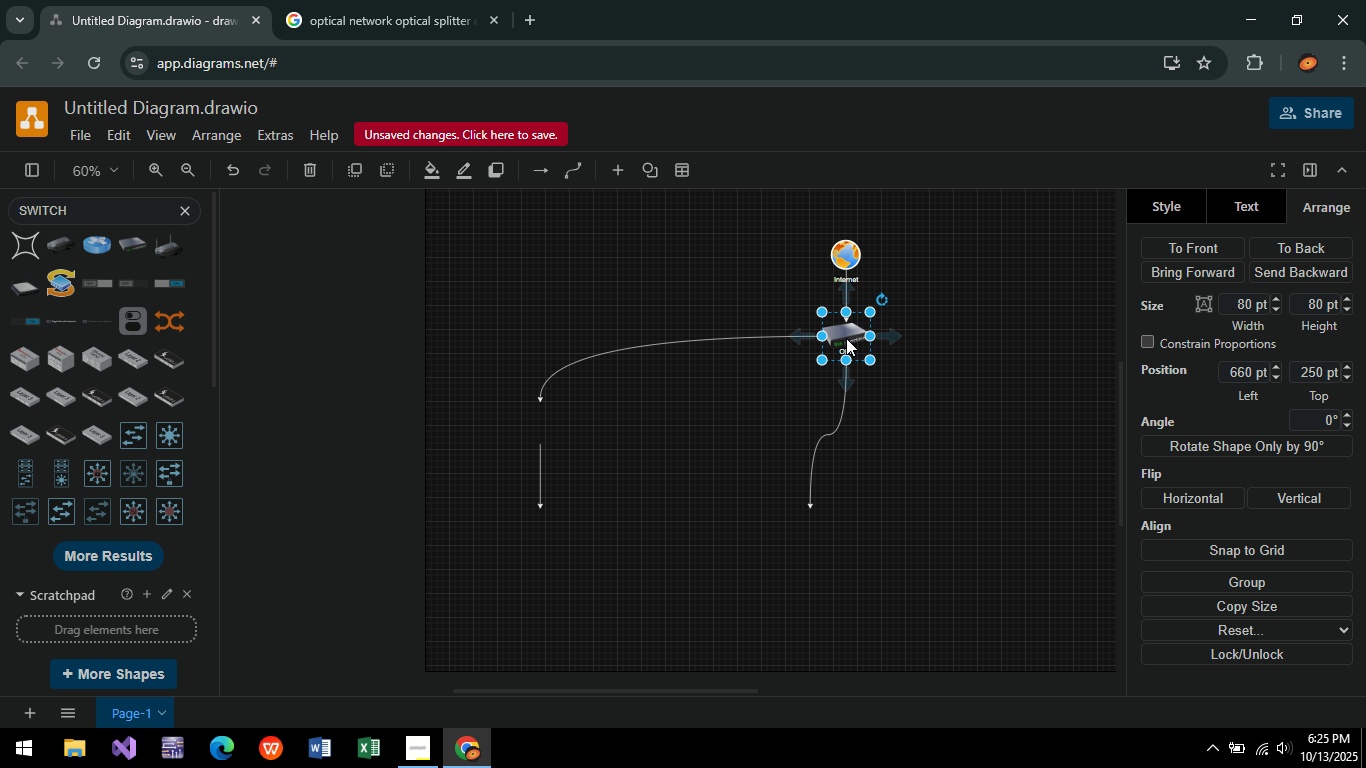 
key(Delete)
 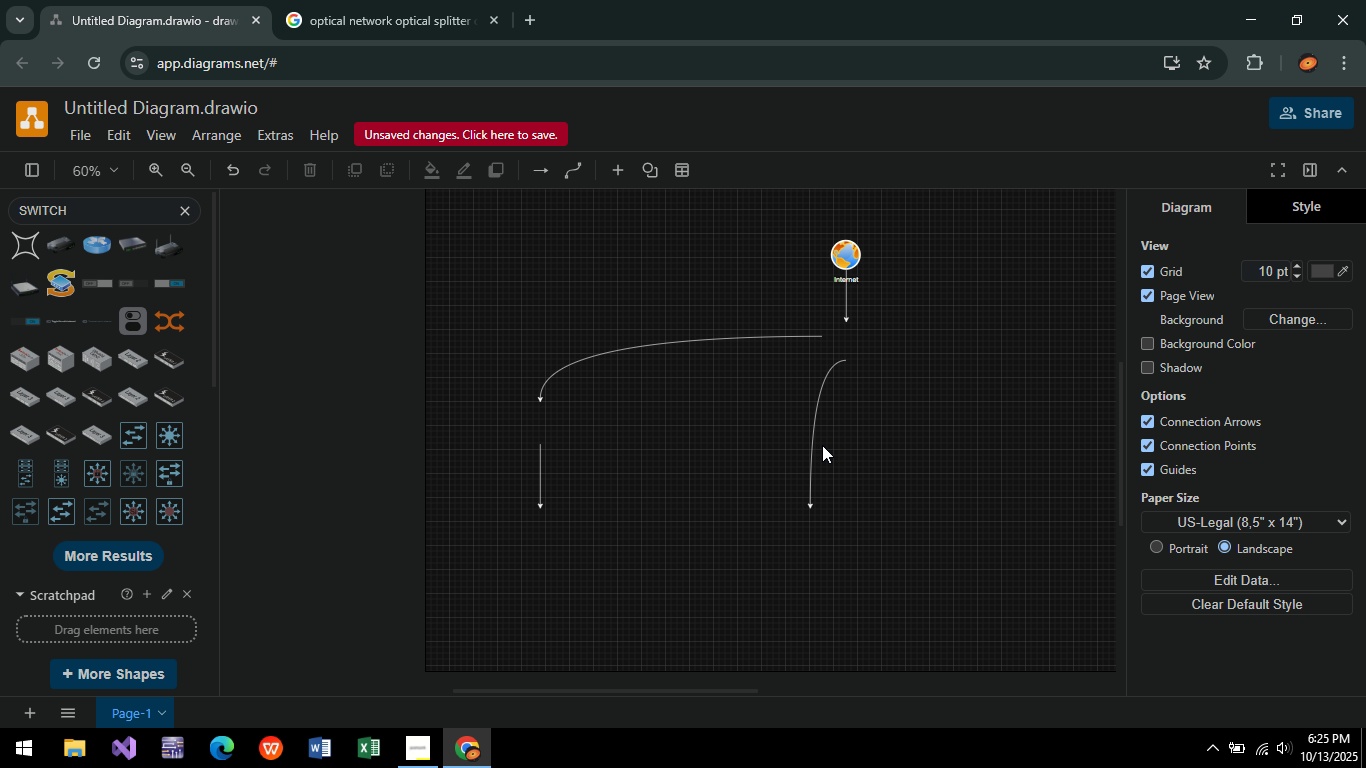 
left_click([812, 446])
 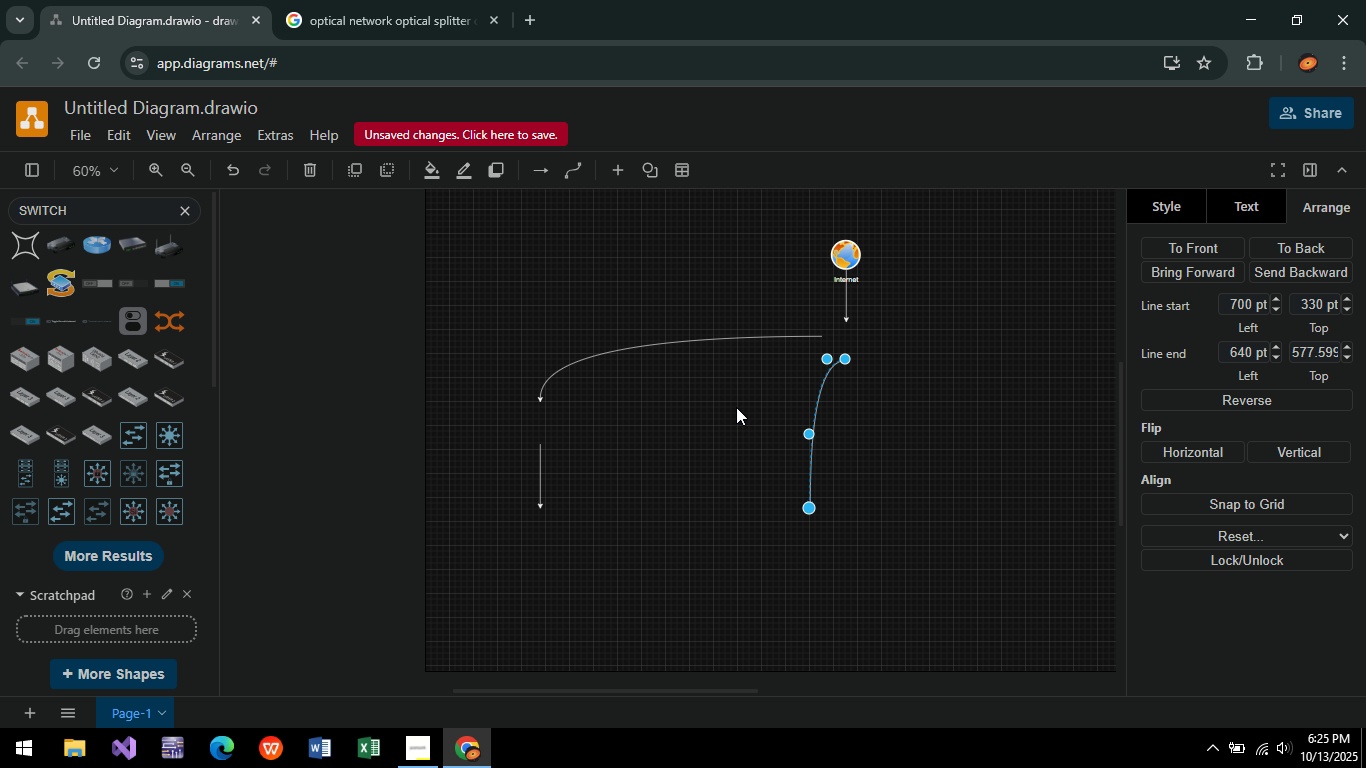 
key(Delete)
 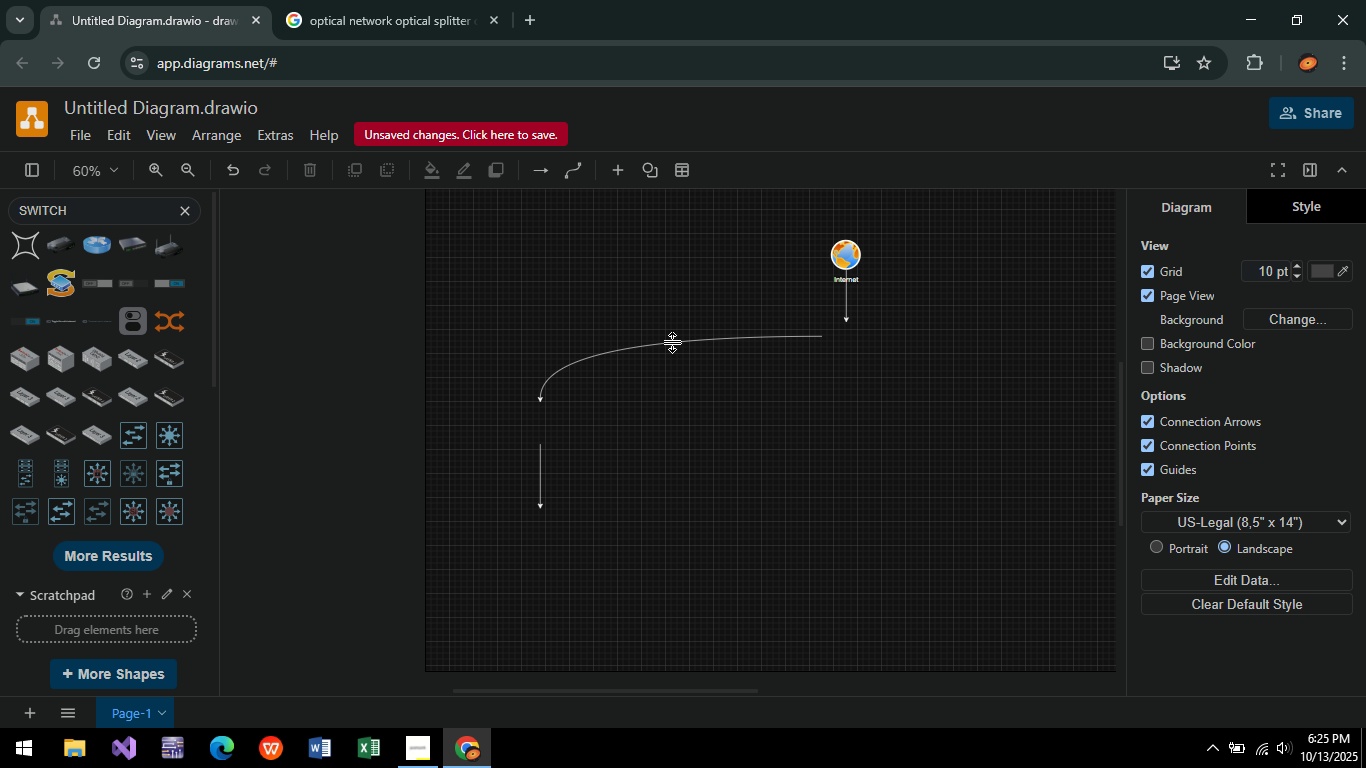 
left_click([673, 342])
 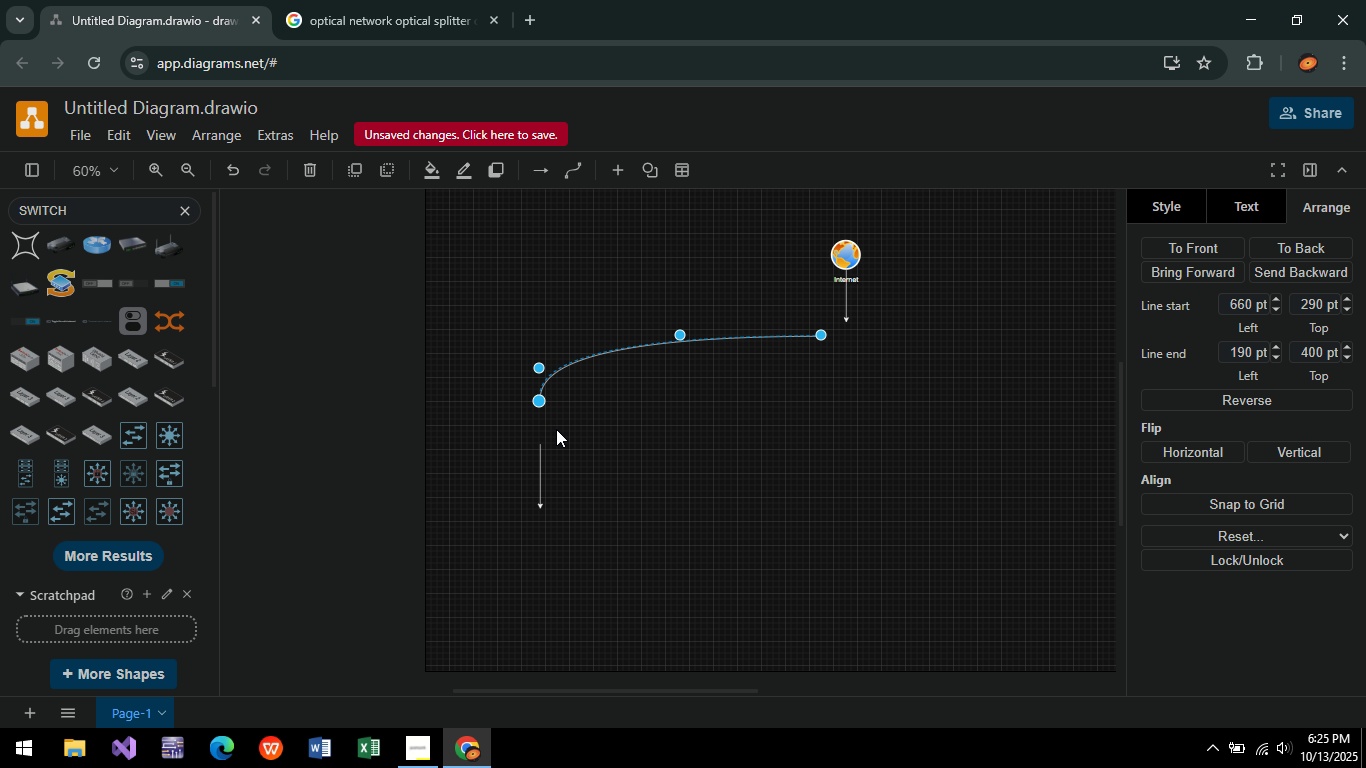 
key(Delete)
 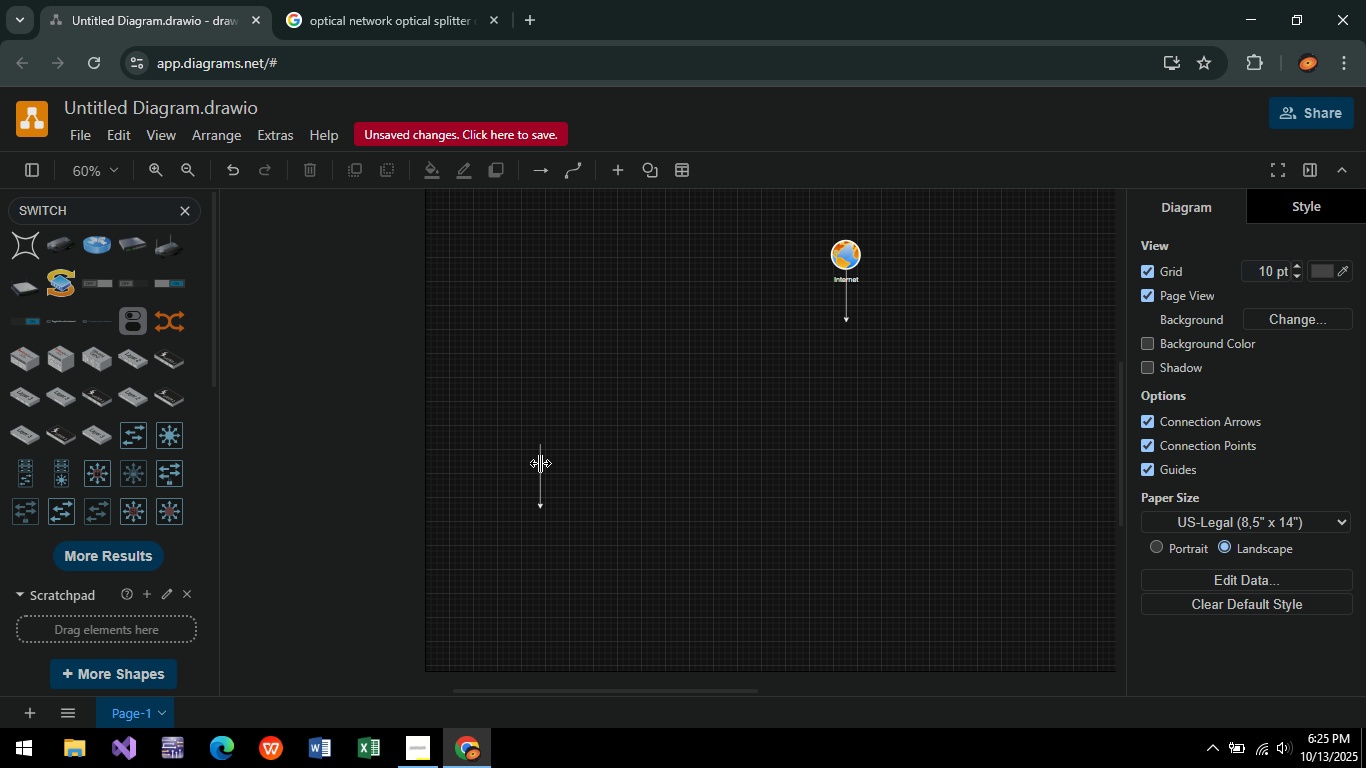 
left_click([540, 463])
 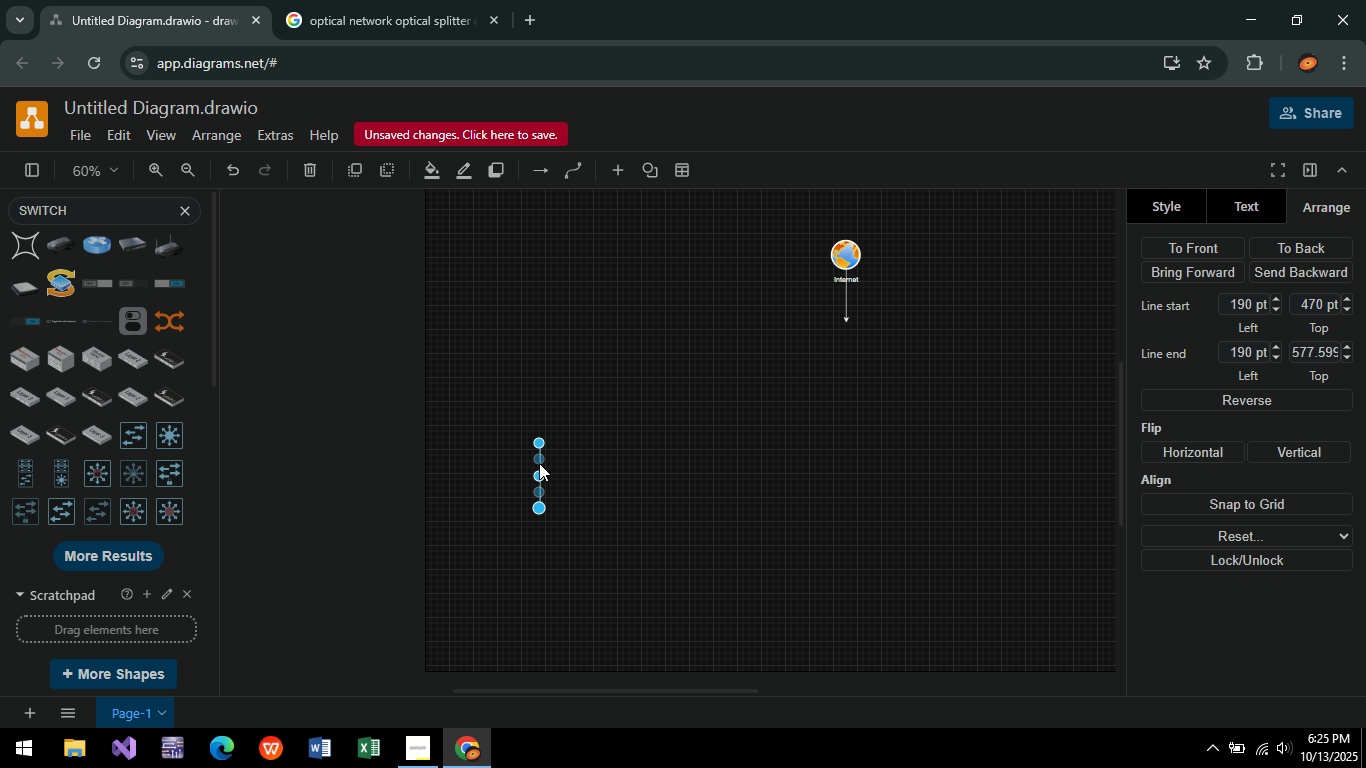 
key(Delete)
 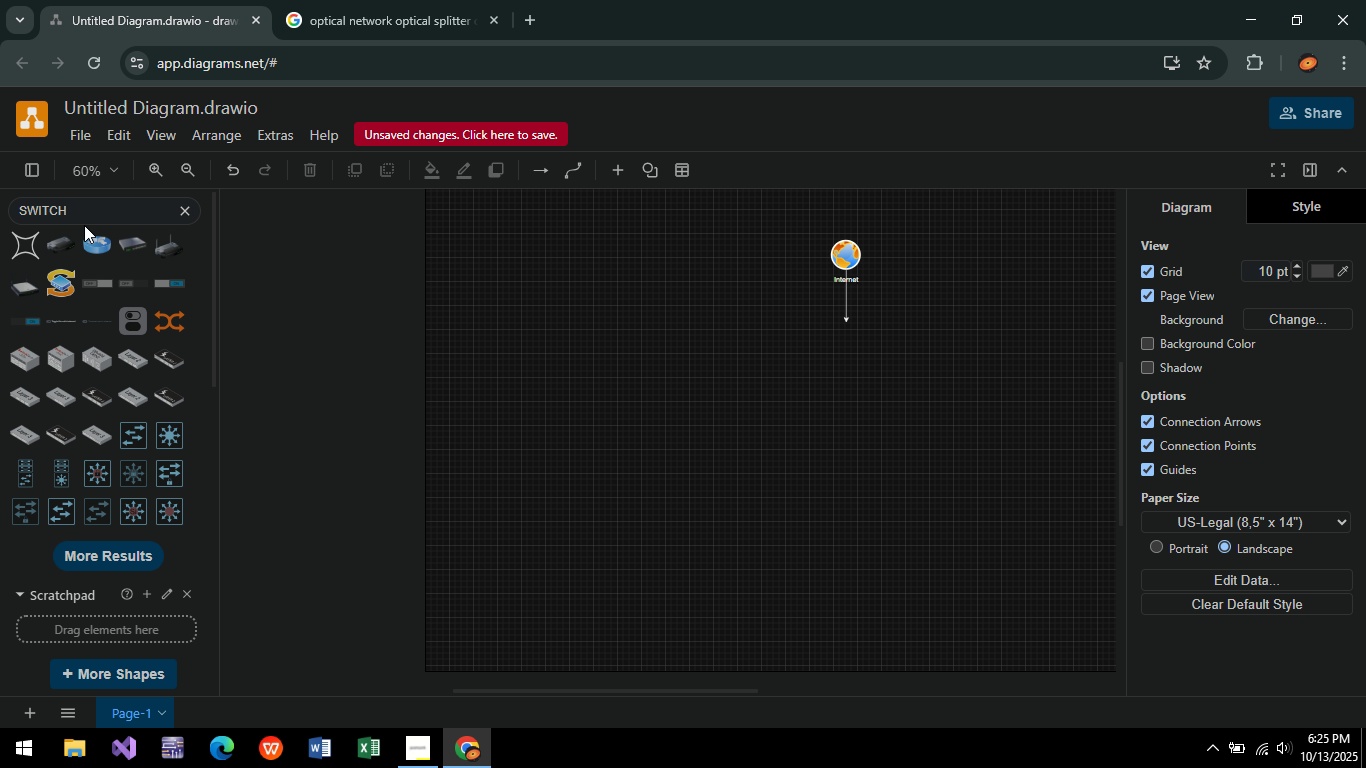 
left_click([192, 208])
 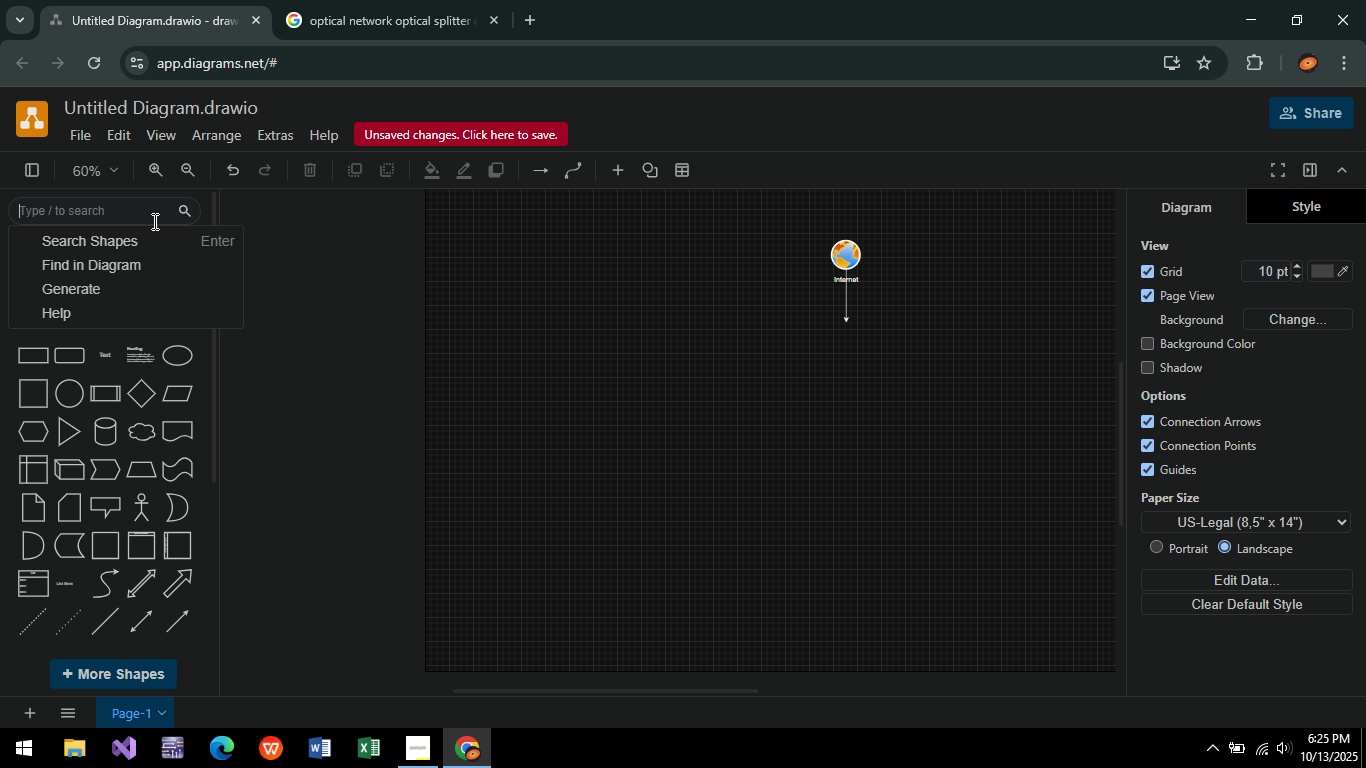 
mouse_move([124, 242])
 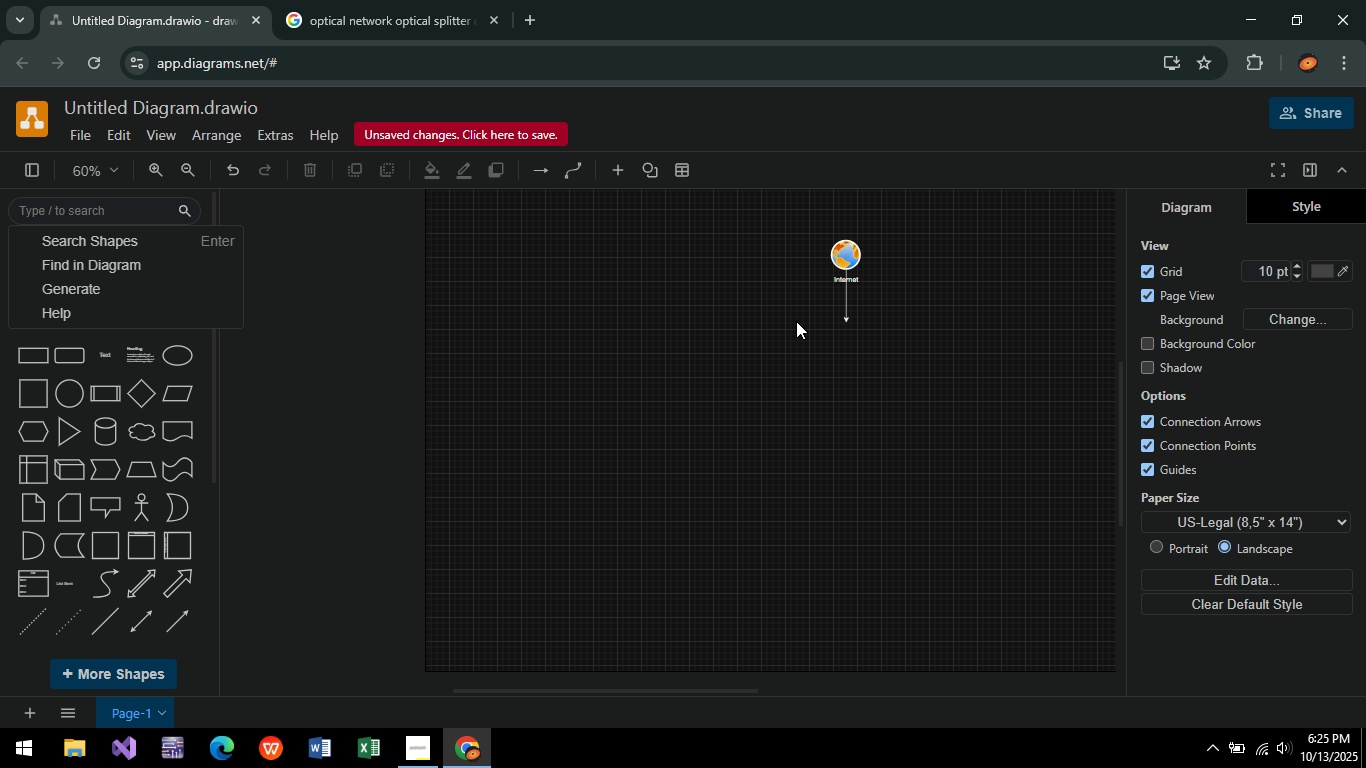 
left_click([851, 261])
 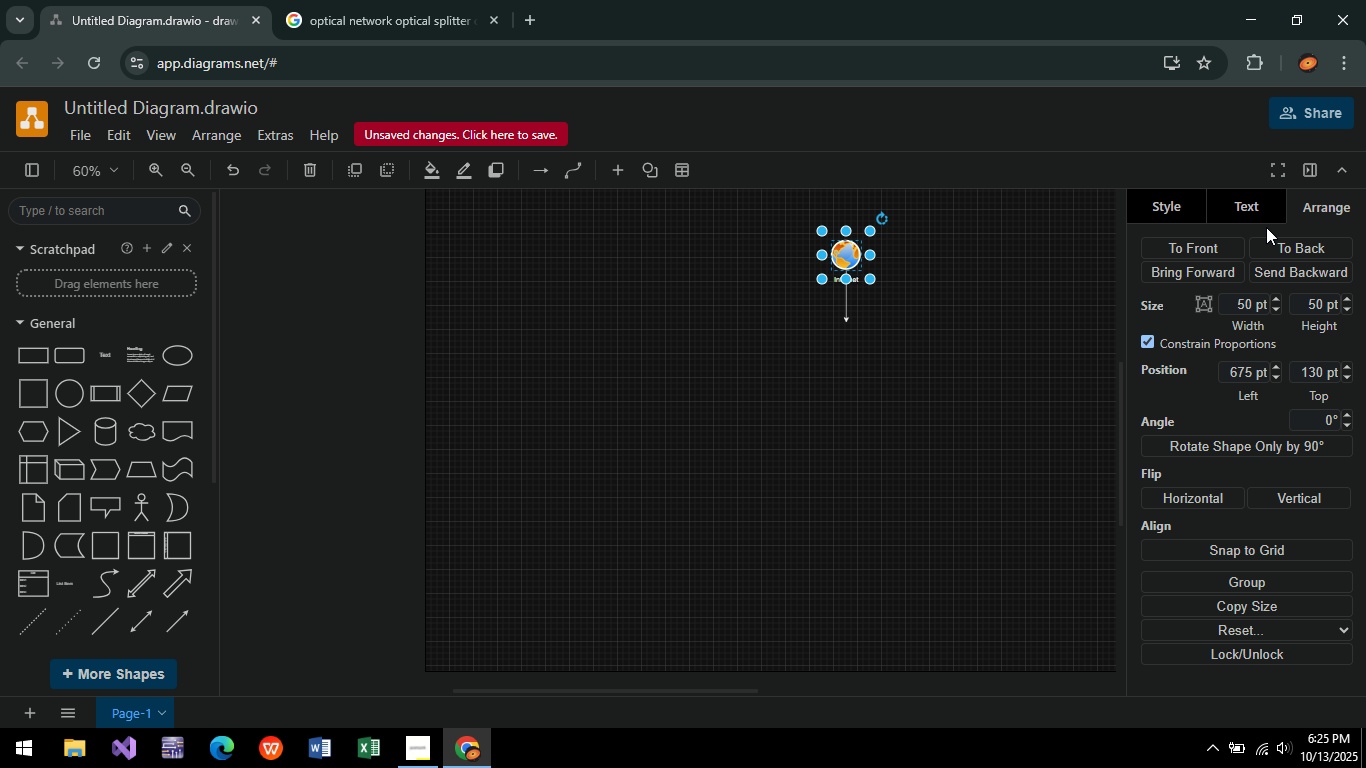 
left_click([1266, 210])
 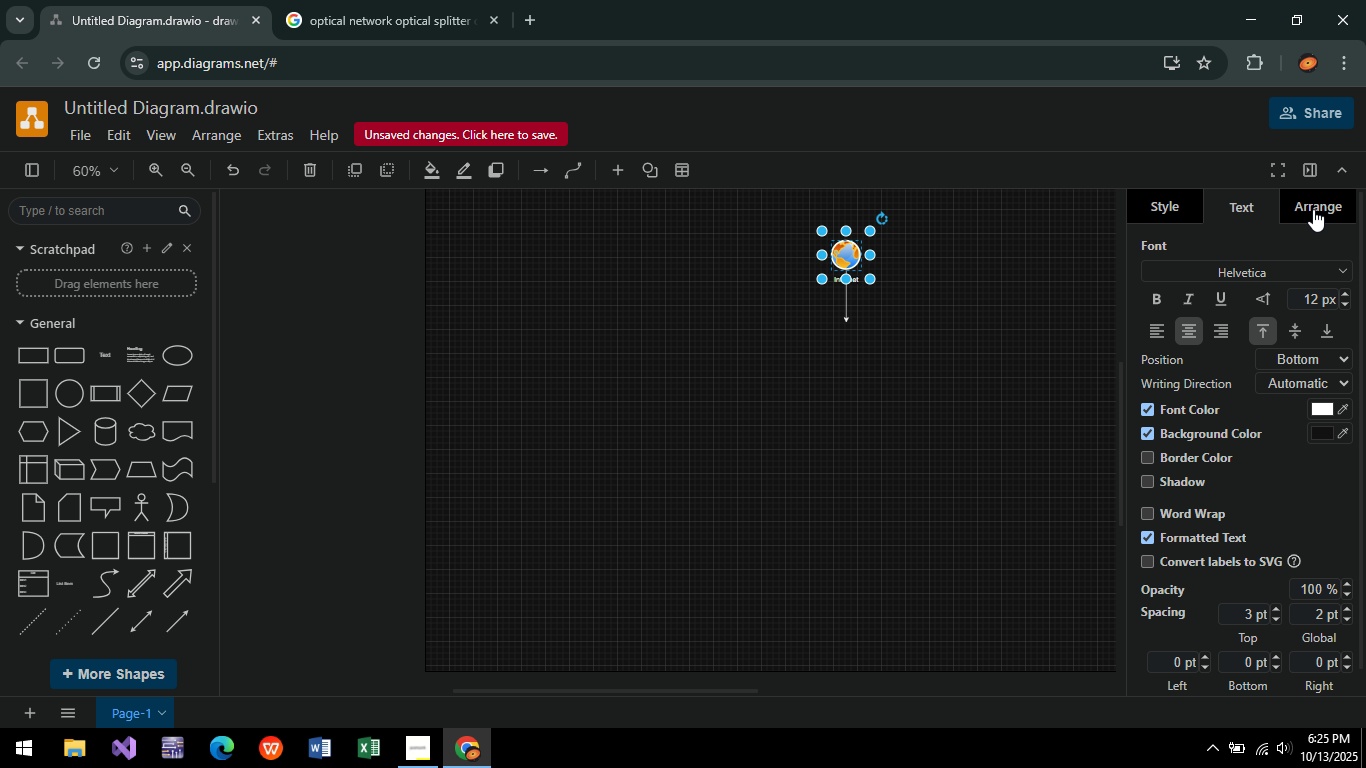 
double_click([1228, 196])
 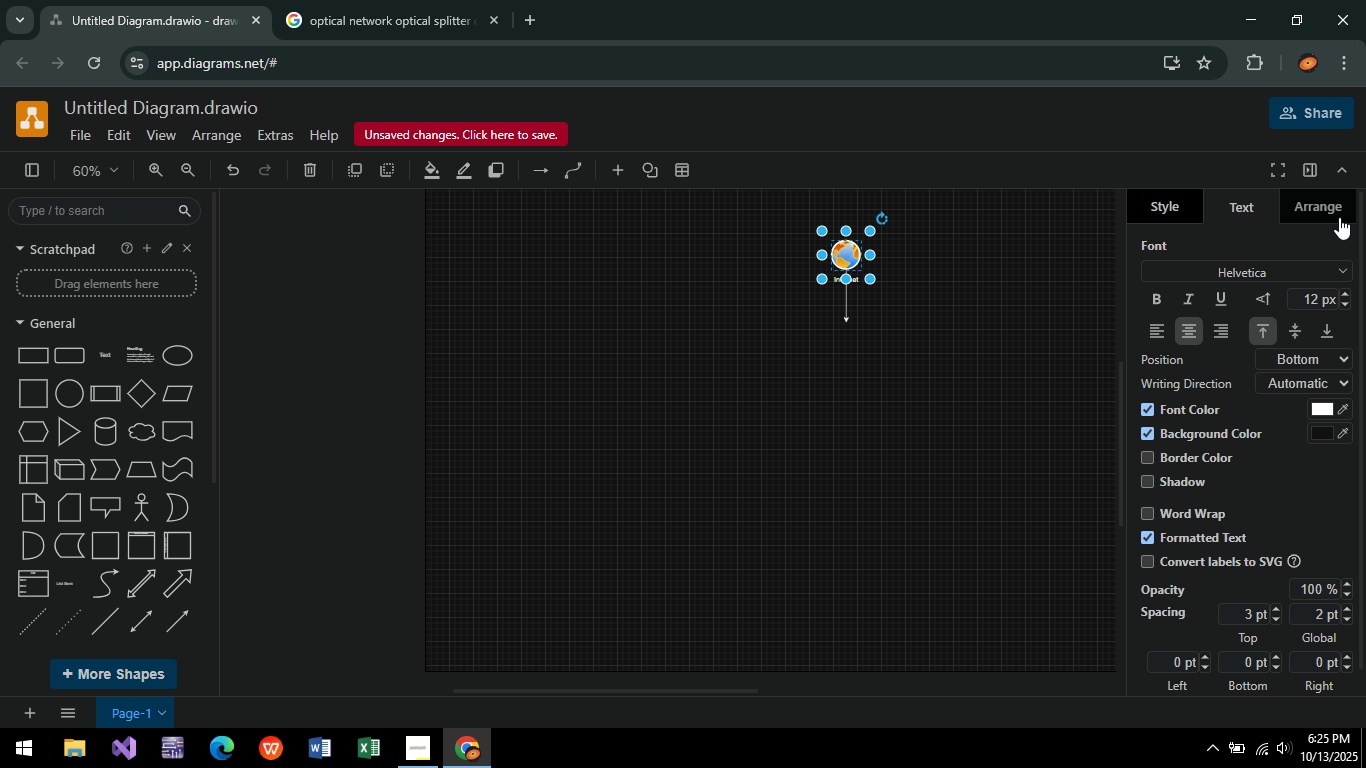 
triple_click([1339, 217])
 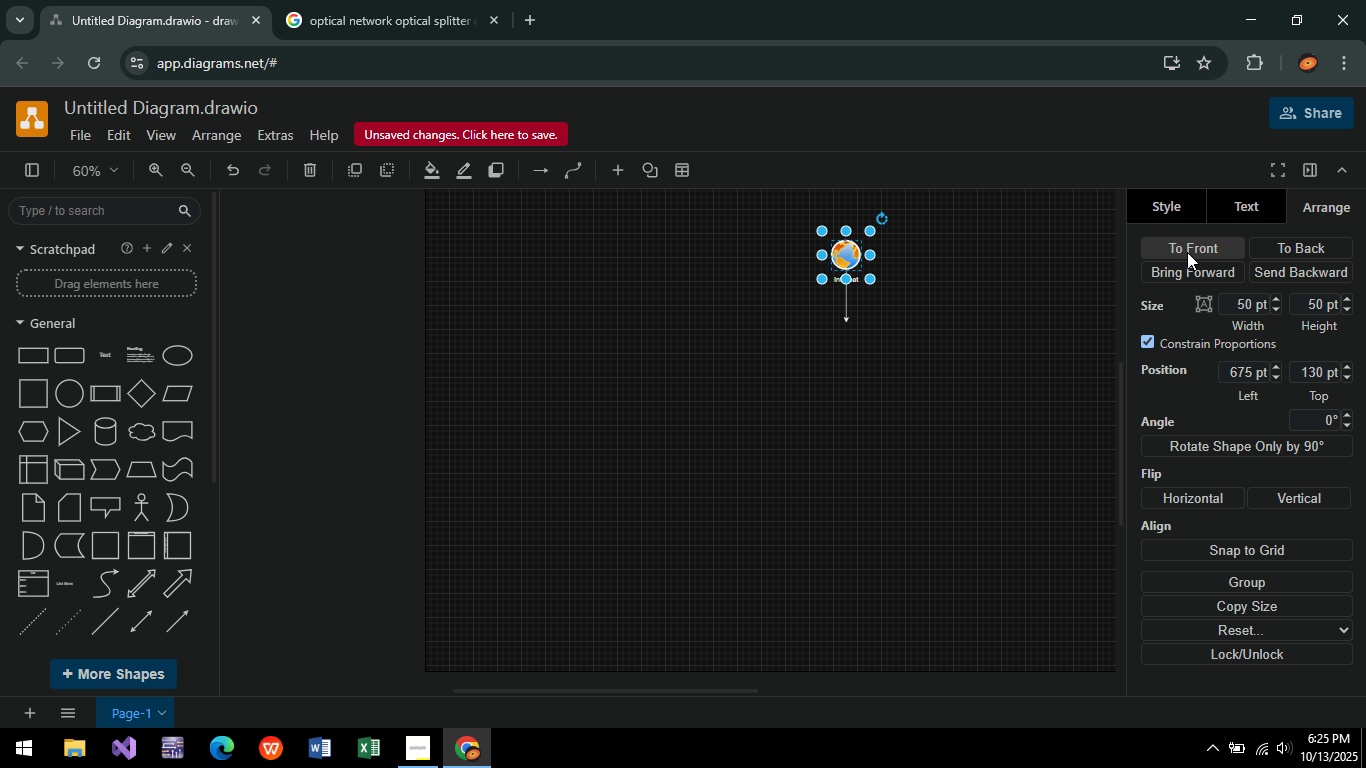 
left_click([1187, 252])
 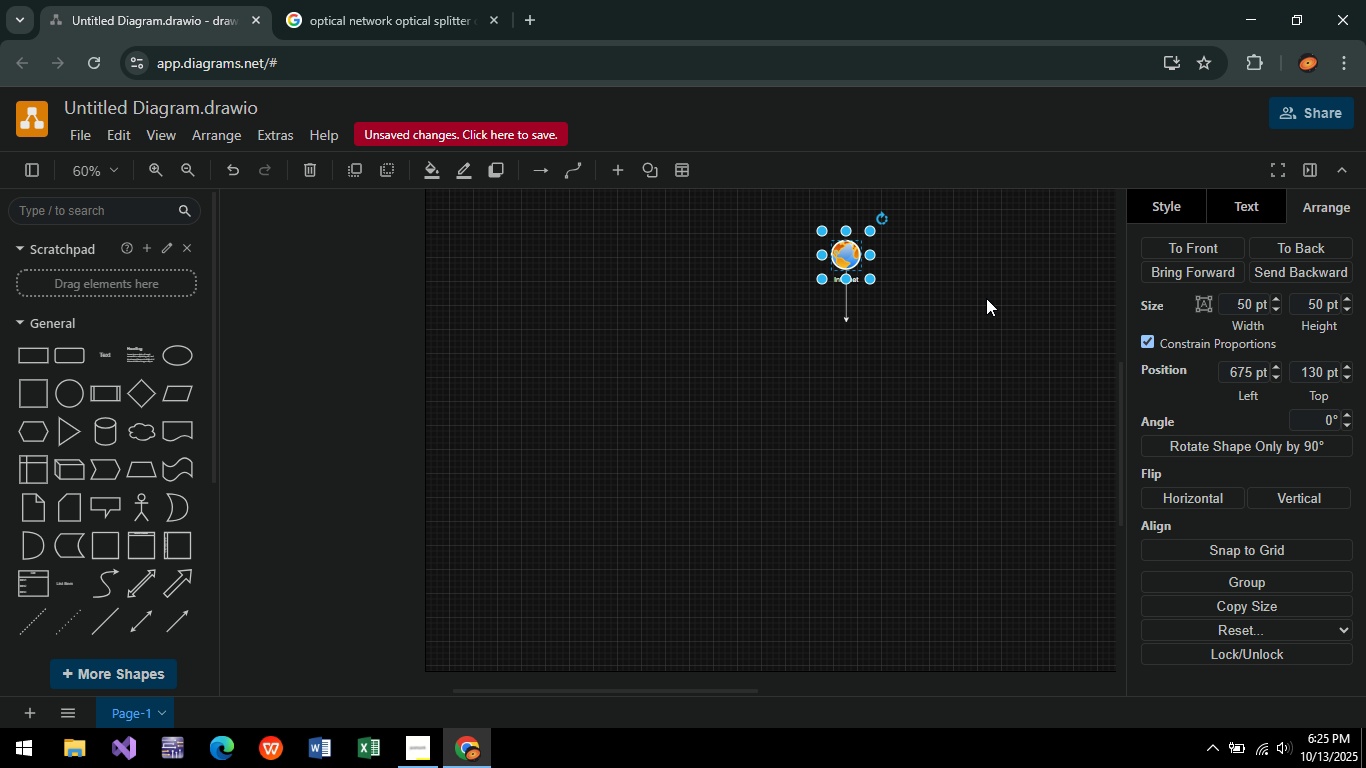 
left_click([986, 298])
 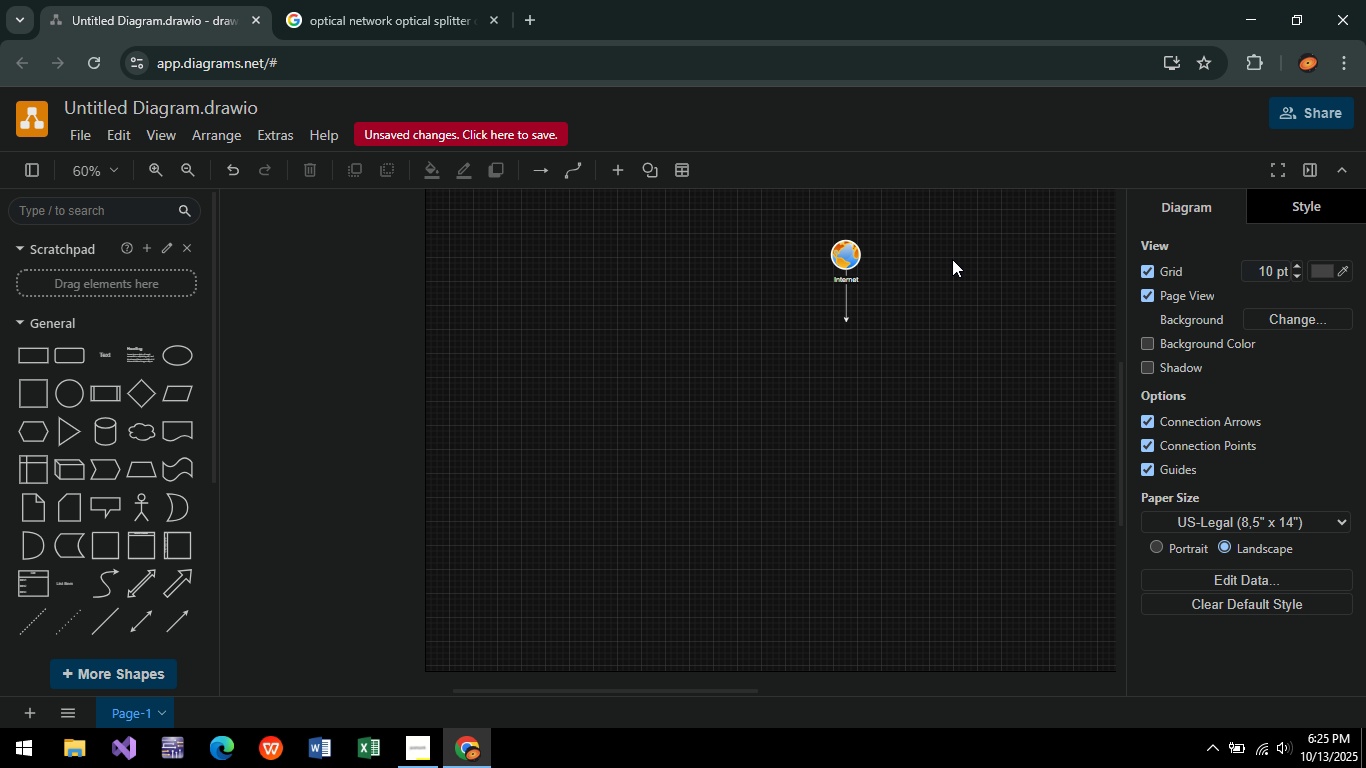 
left_click([952, 261])
 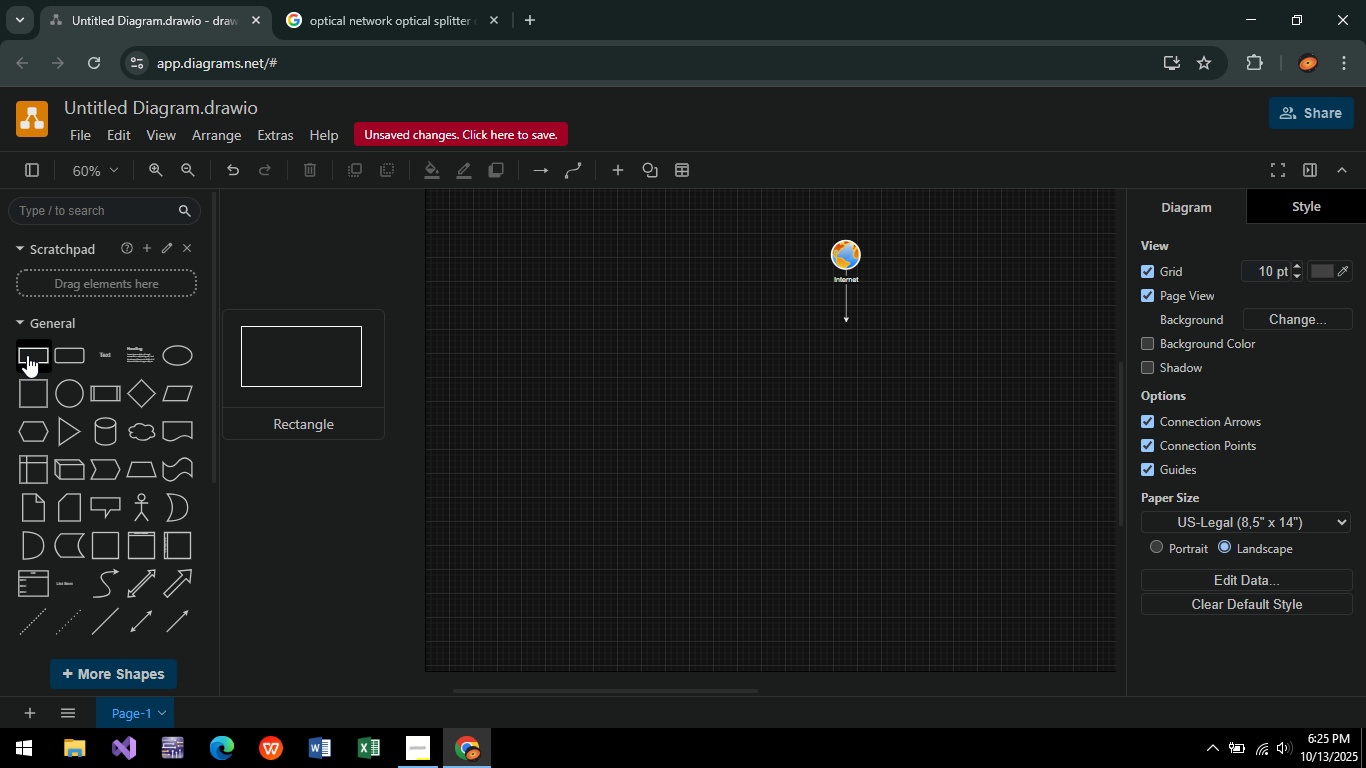 
left_click([85, 211])
 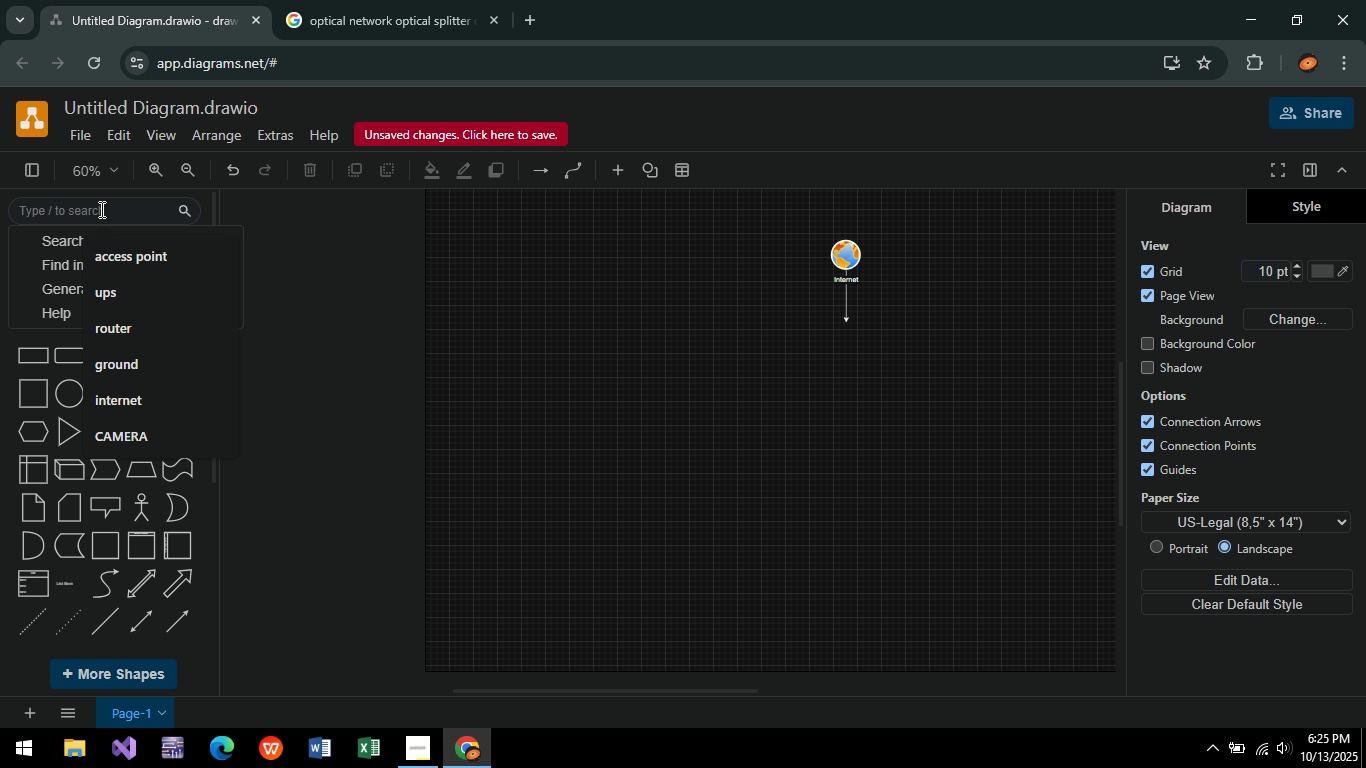 
type(Switch)
 